 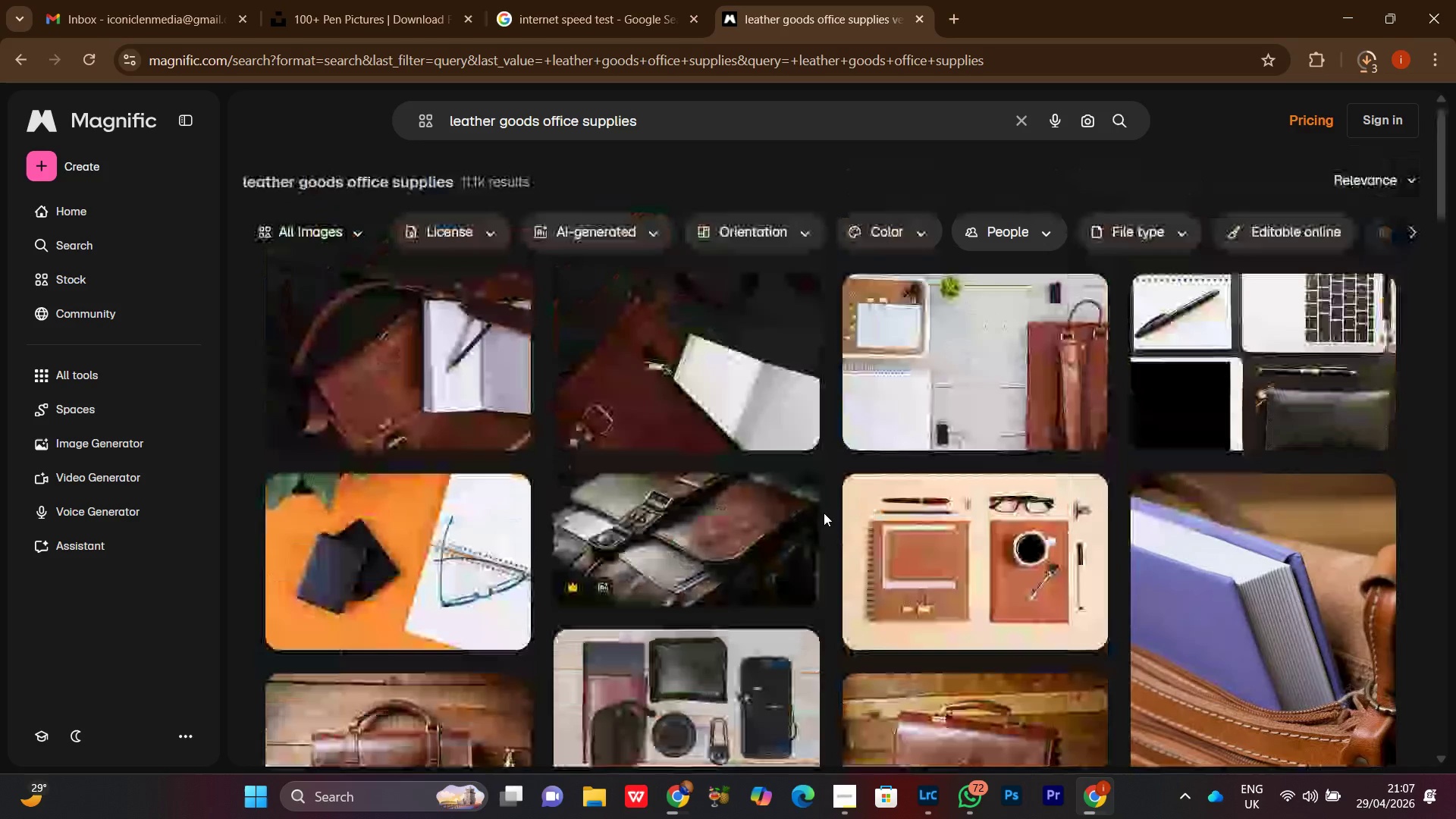 
scroll: coordinate [823, 508], scroll_direction: down, amount: 14.0
 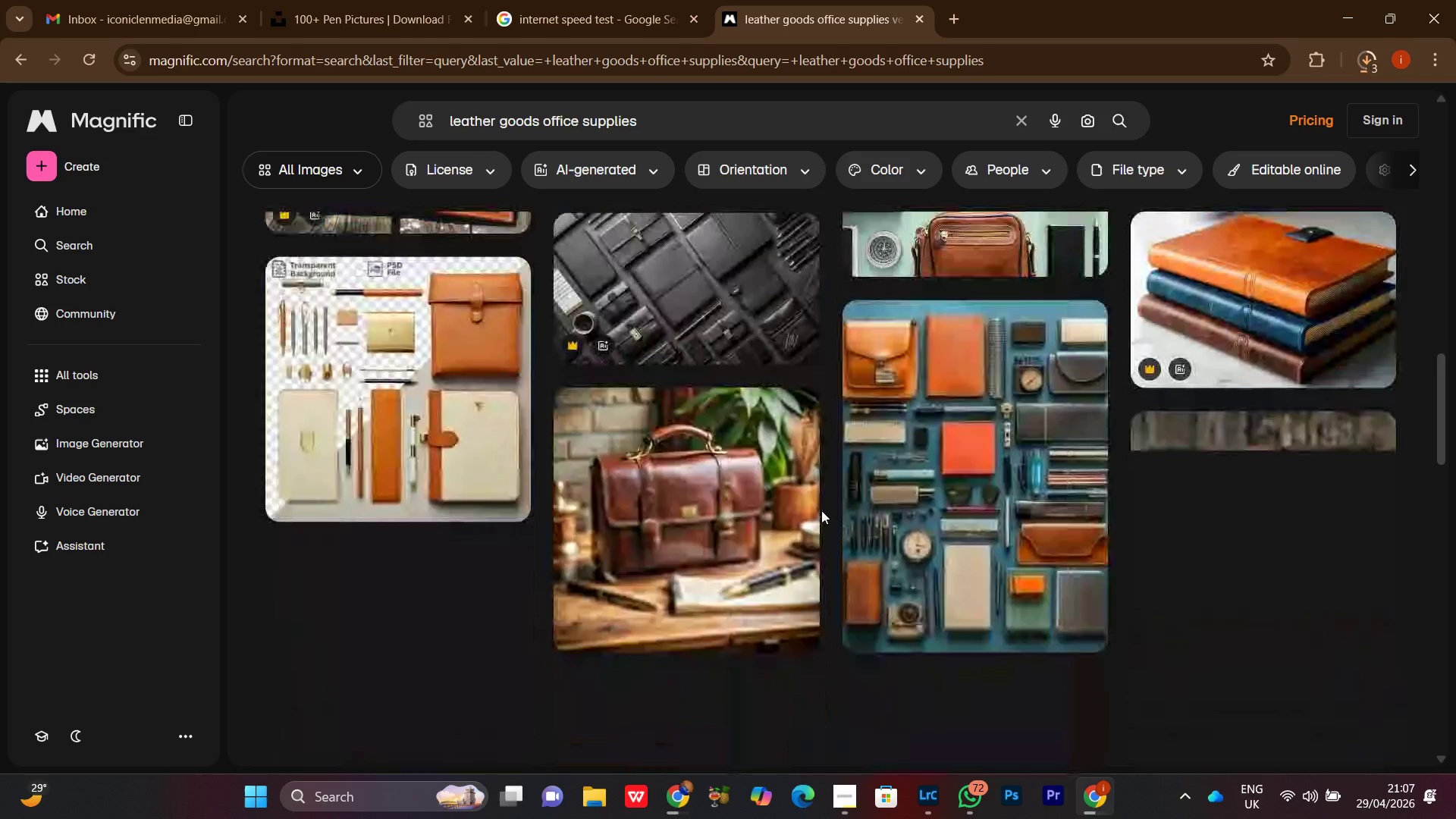 
scroll: coordinate [821, 510], scroll_direction: up, amount: 6.0
 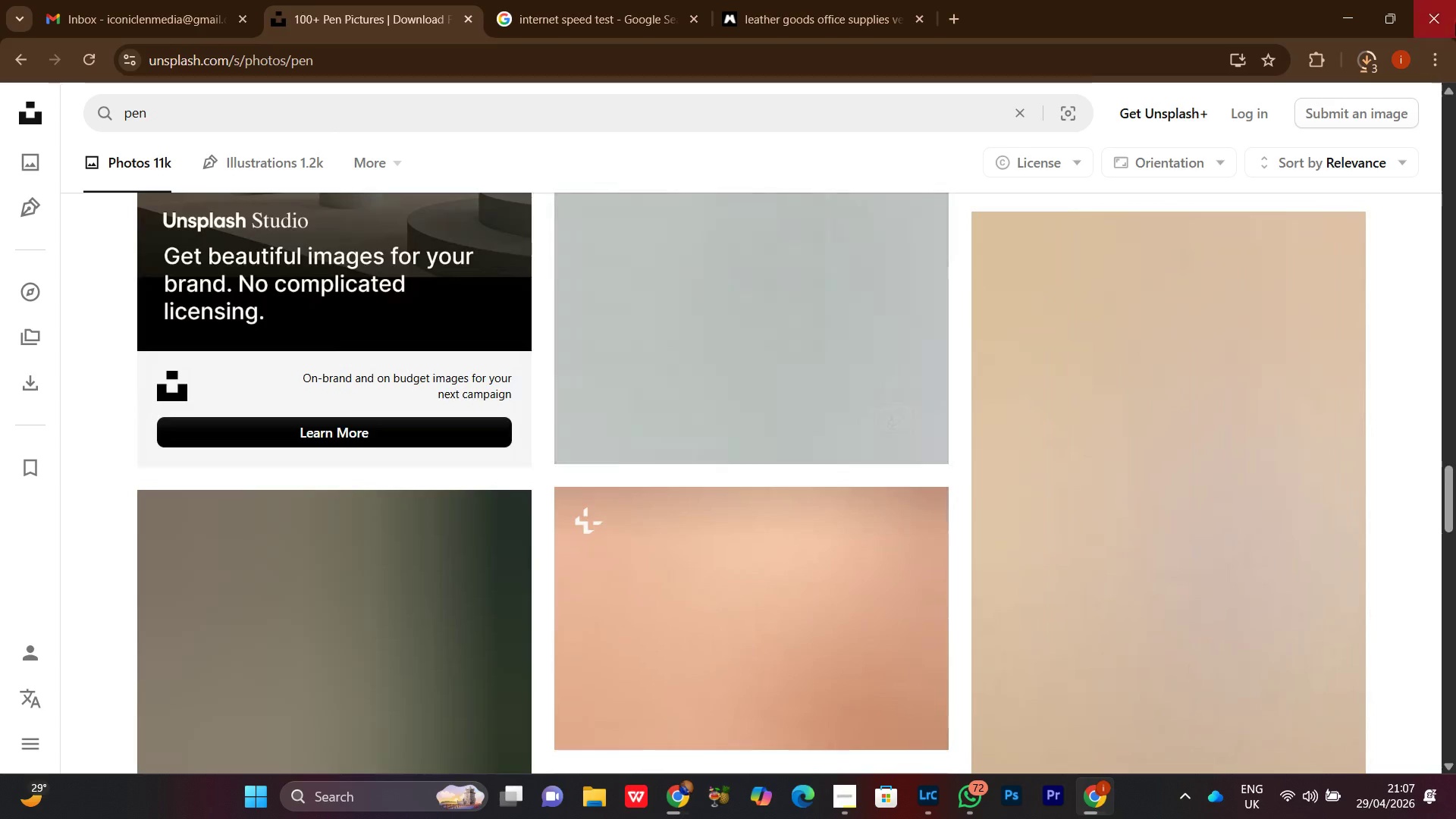 
wait(6.2)
 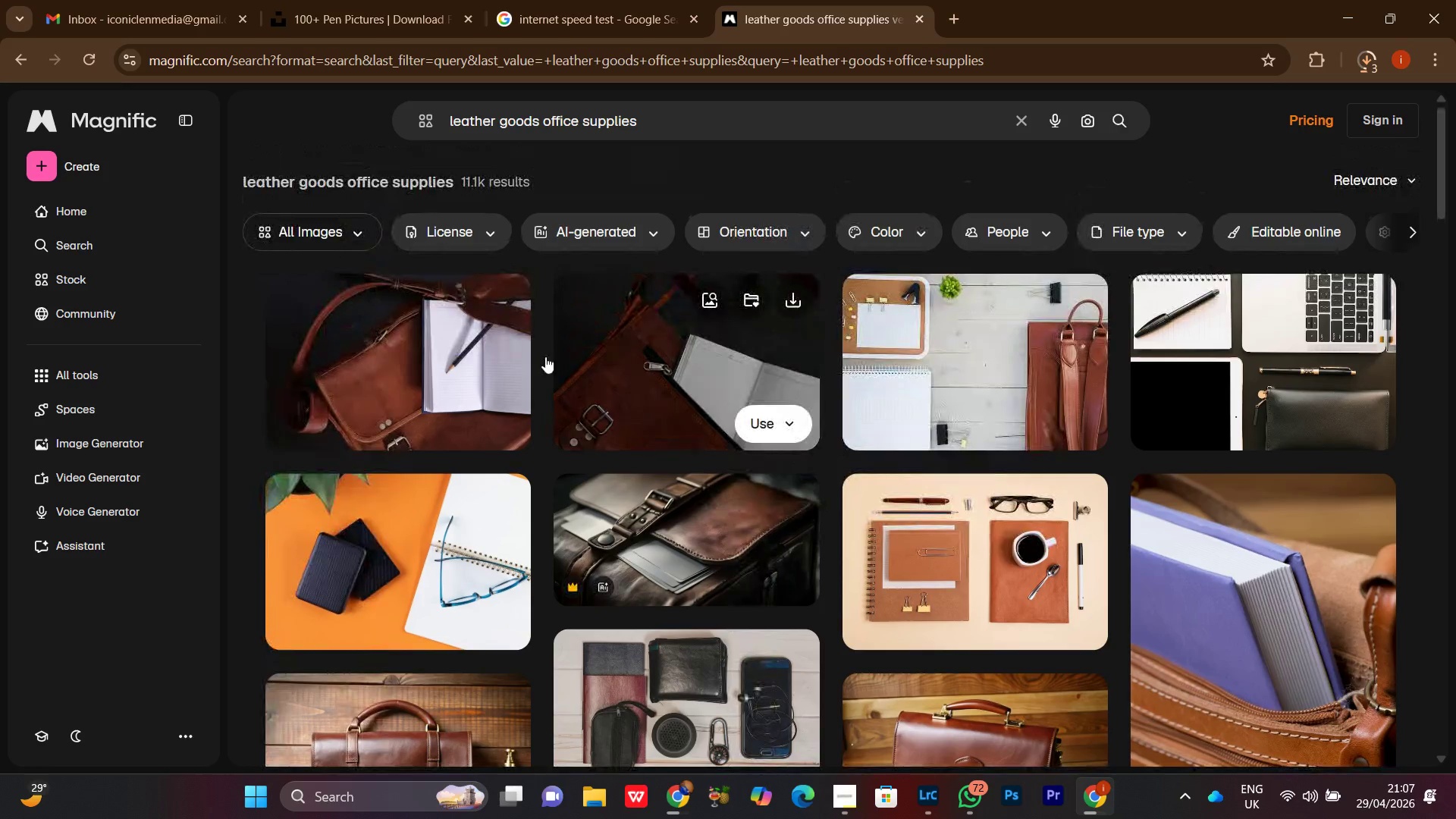 
scroll: coordinate [1221, 375], scroll_direction: up, amount: 3.0
 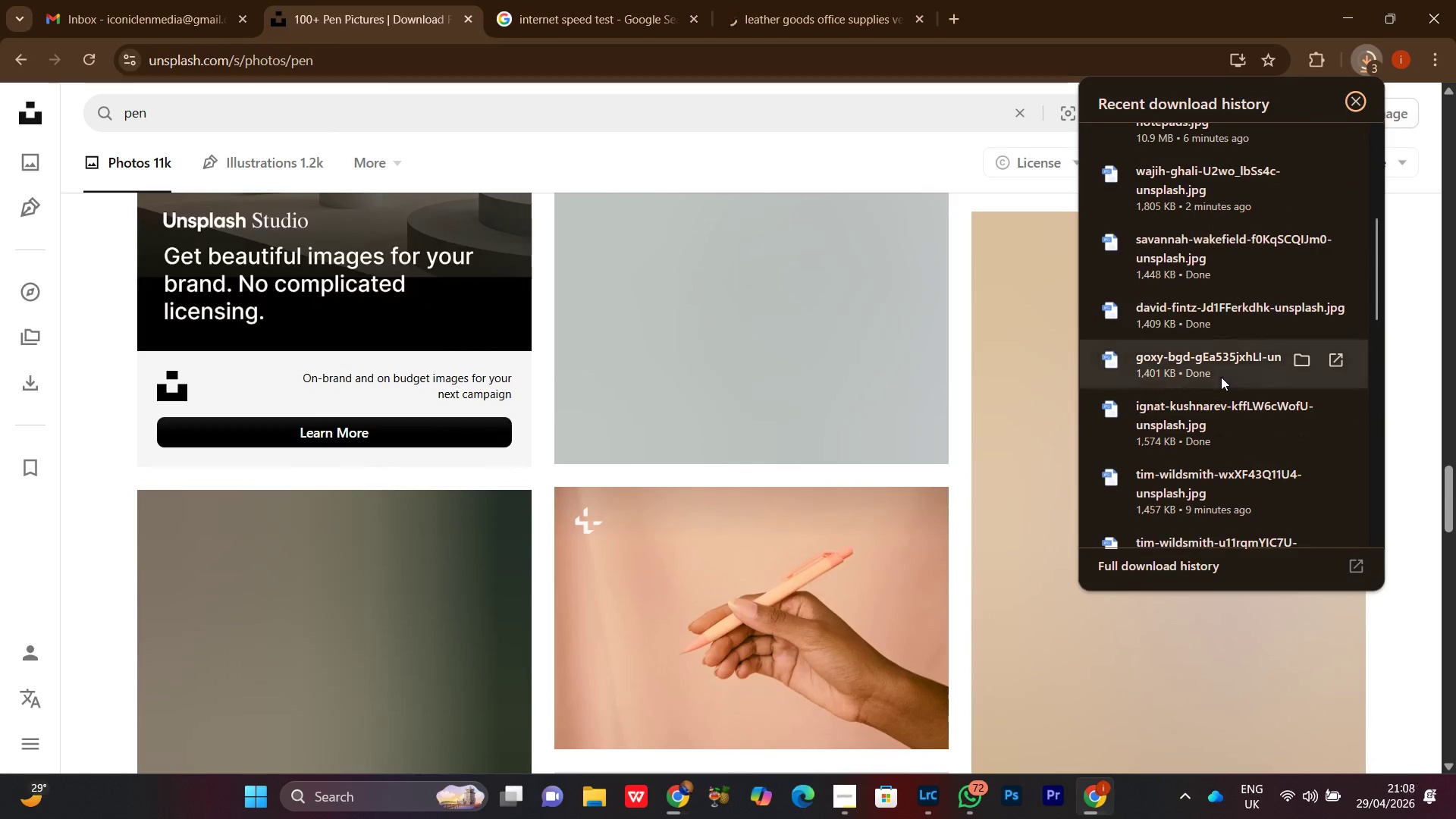 
scroll: coordinate [1221, 378], scroll_direction: down, amount: 5.0
 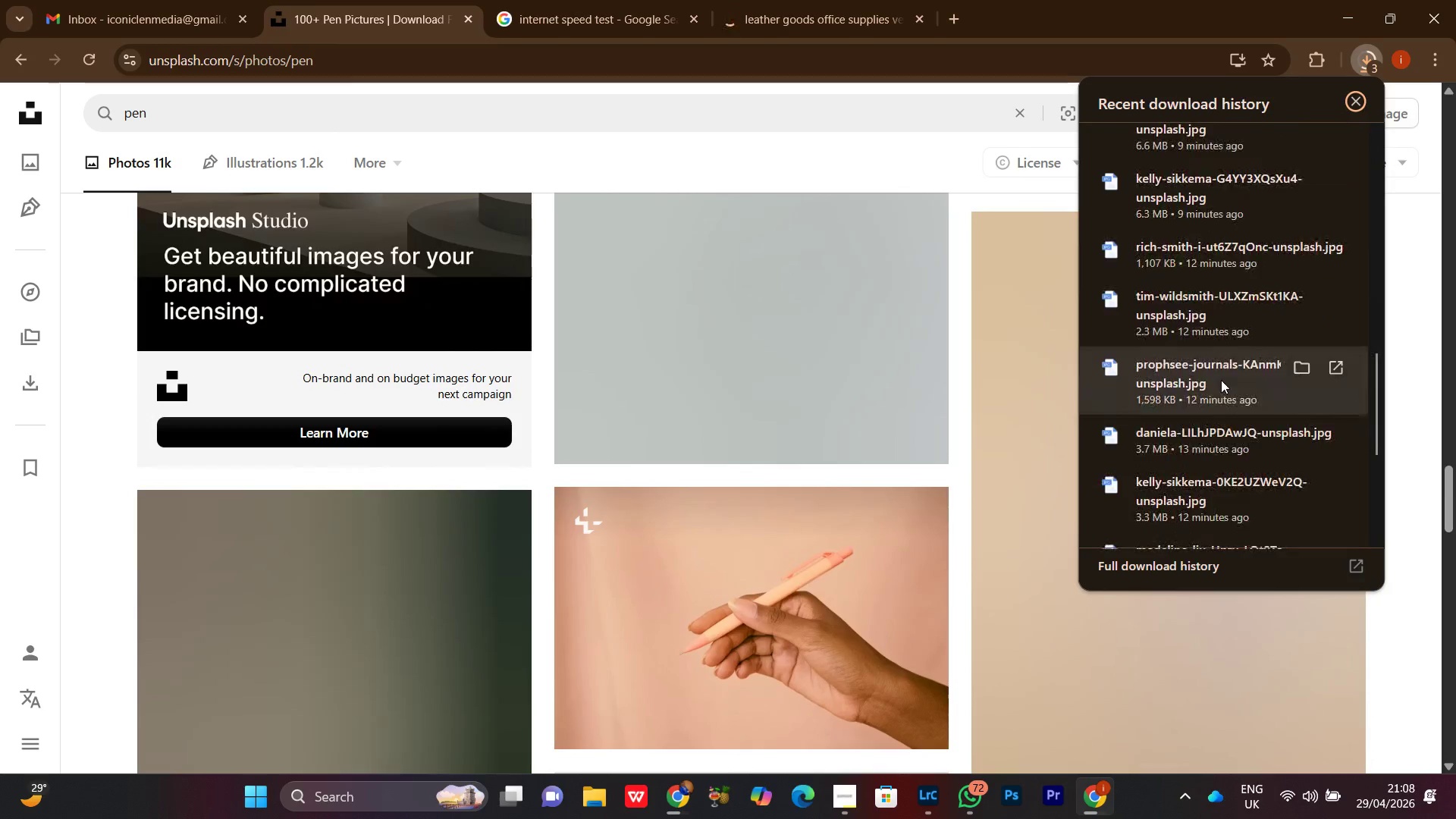 
scroll: coordinate [1221, 381], scroll_direction: up, amount: 15.0
 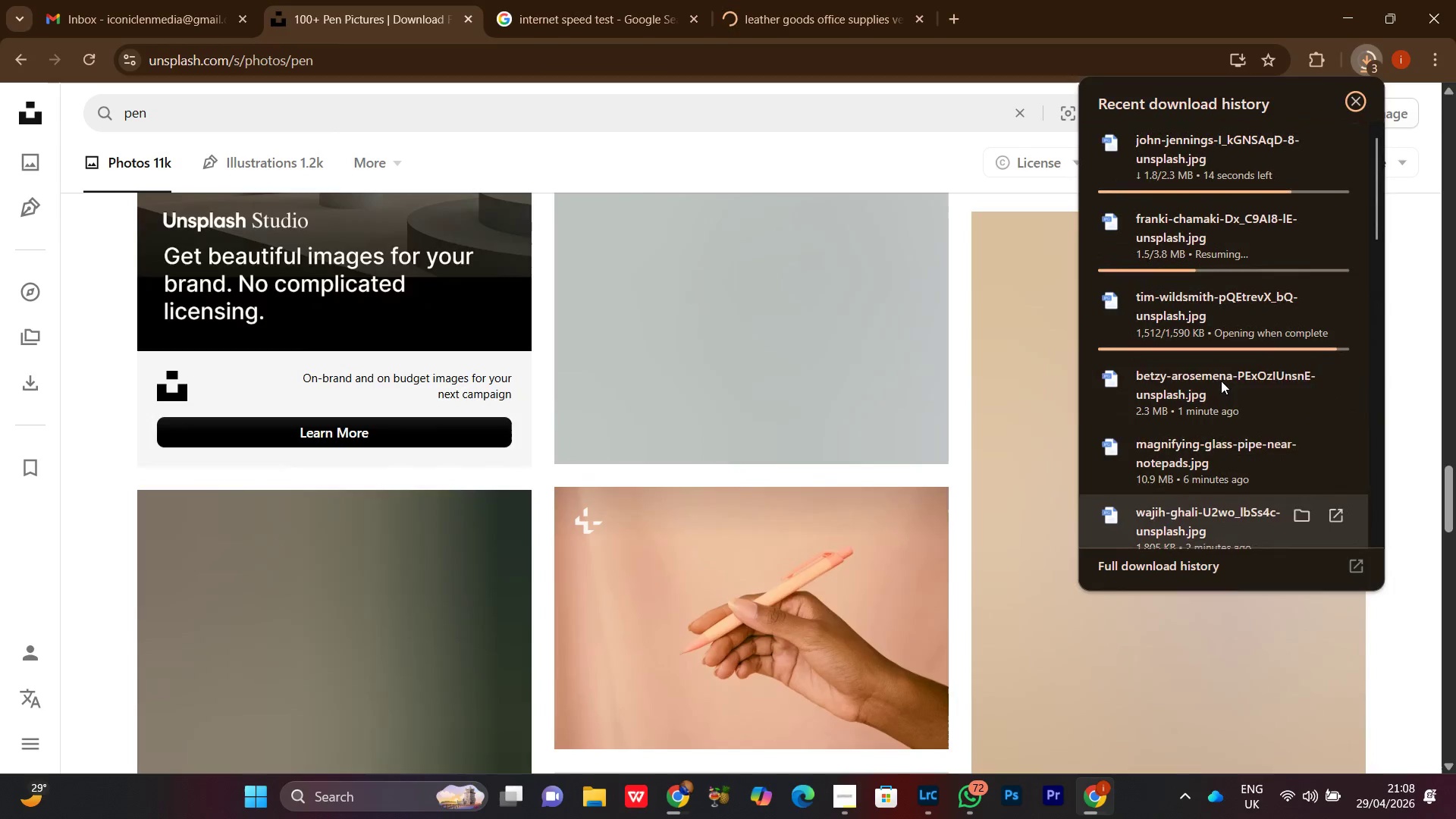 
scroll: coordinate [1221, 380], scroll_direction: down, amount: 2.0
 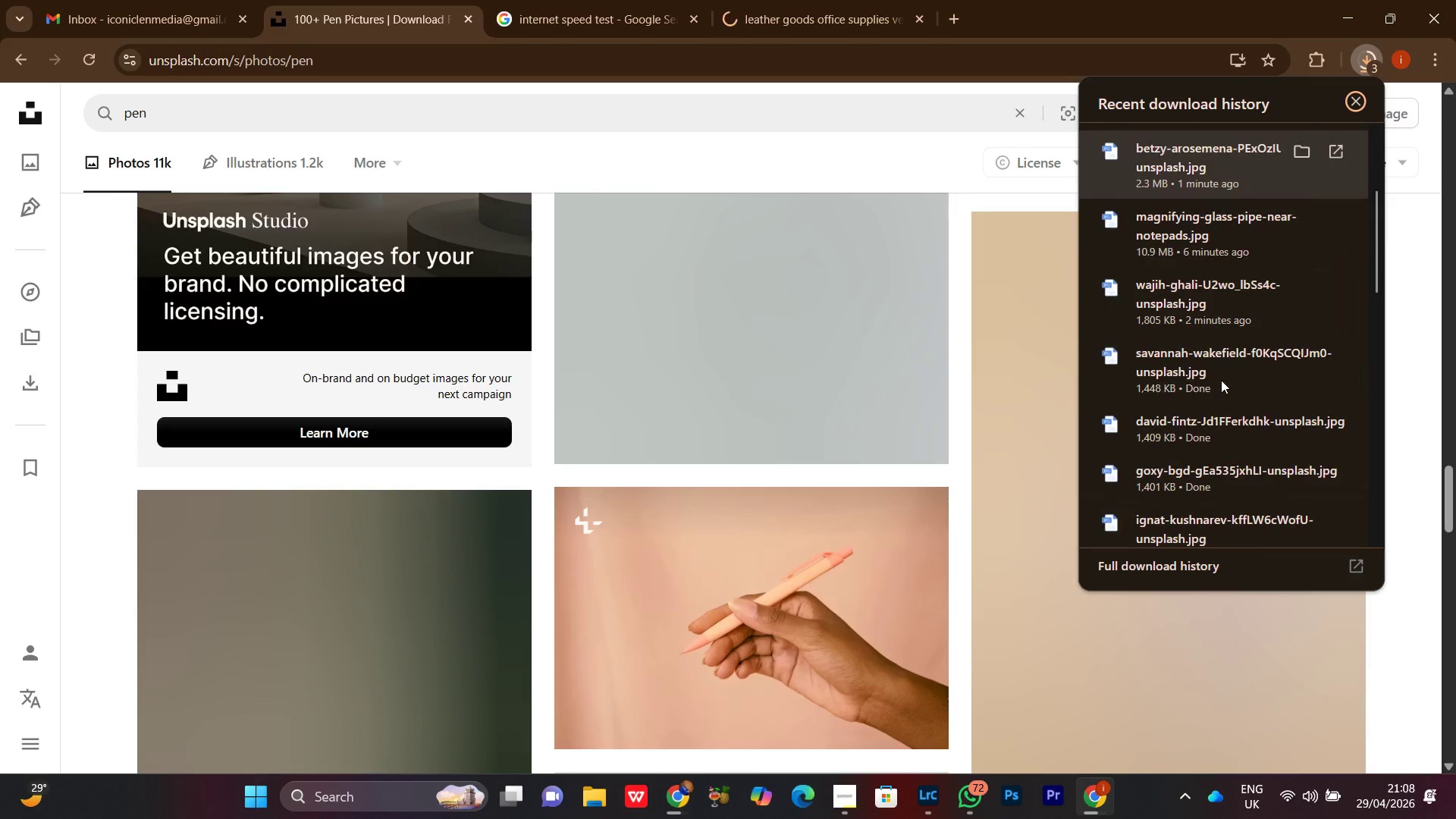 
scroll: coordinate [1221, 380], scroll_direction: up, amount: 5.0
 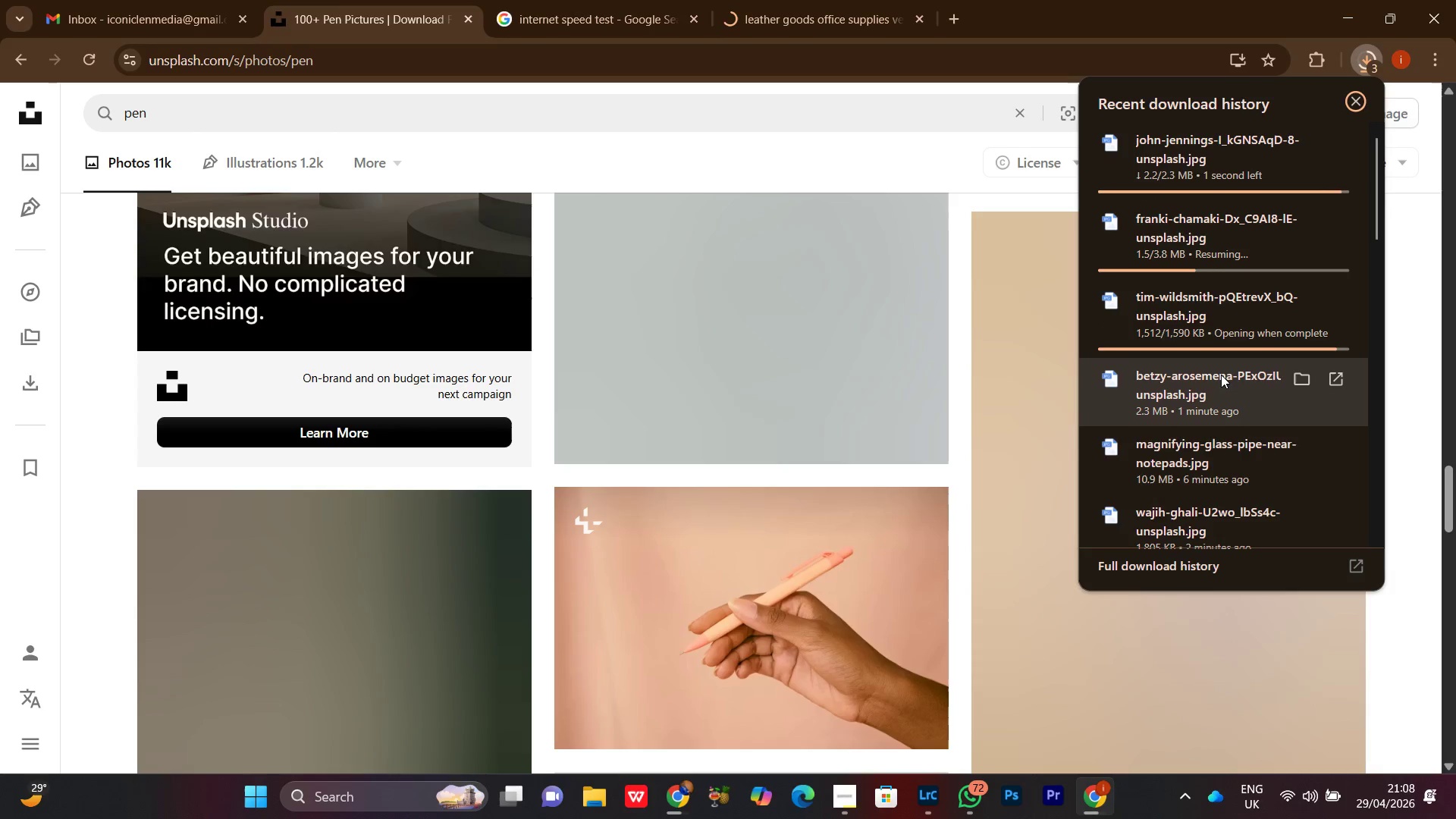 
scroll: coordinate [1221, 375], scroll_direction: down, amount: 3.0
 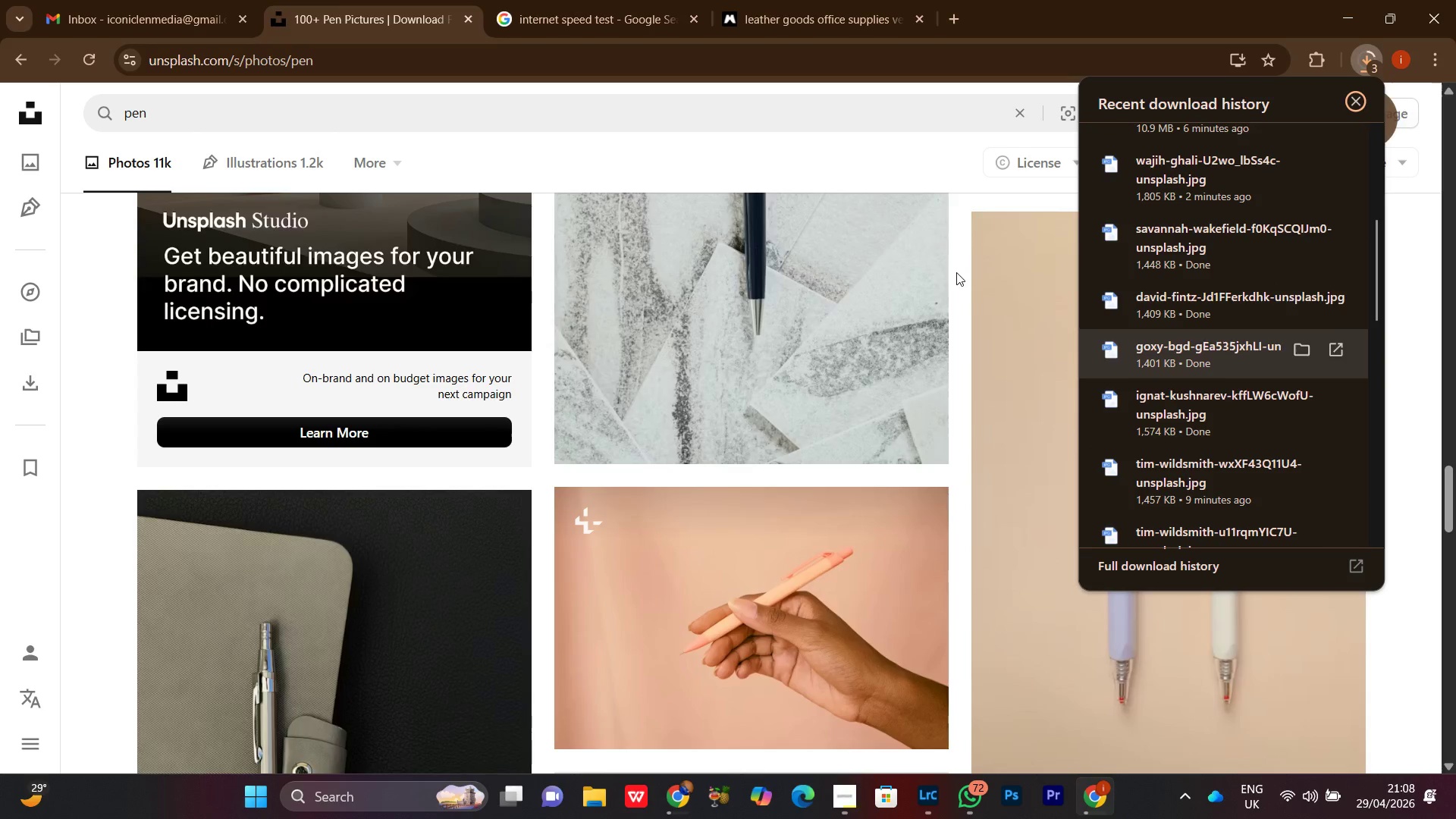 
scroll: coordinate [1207, 413], scroll_direction: up, amount: 17.0
 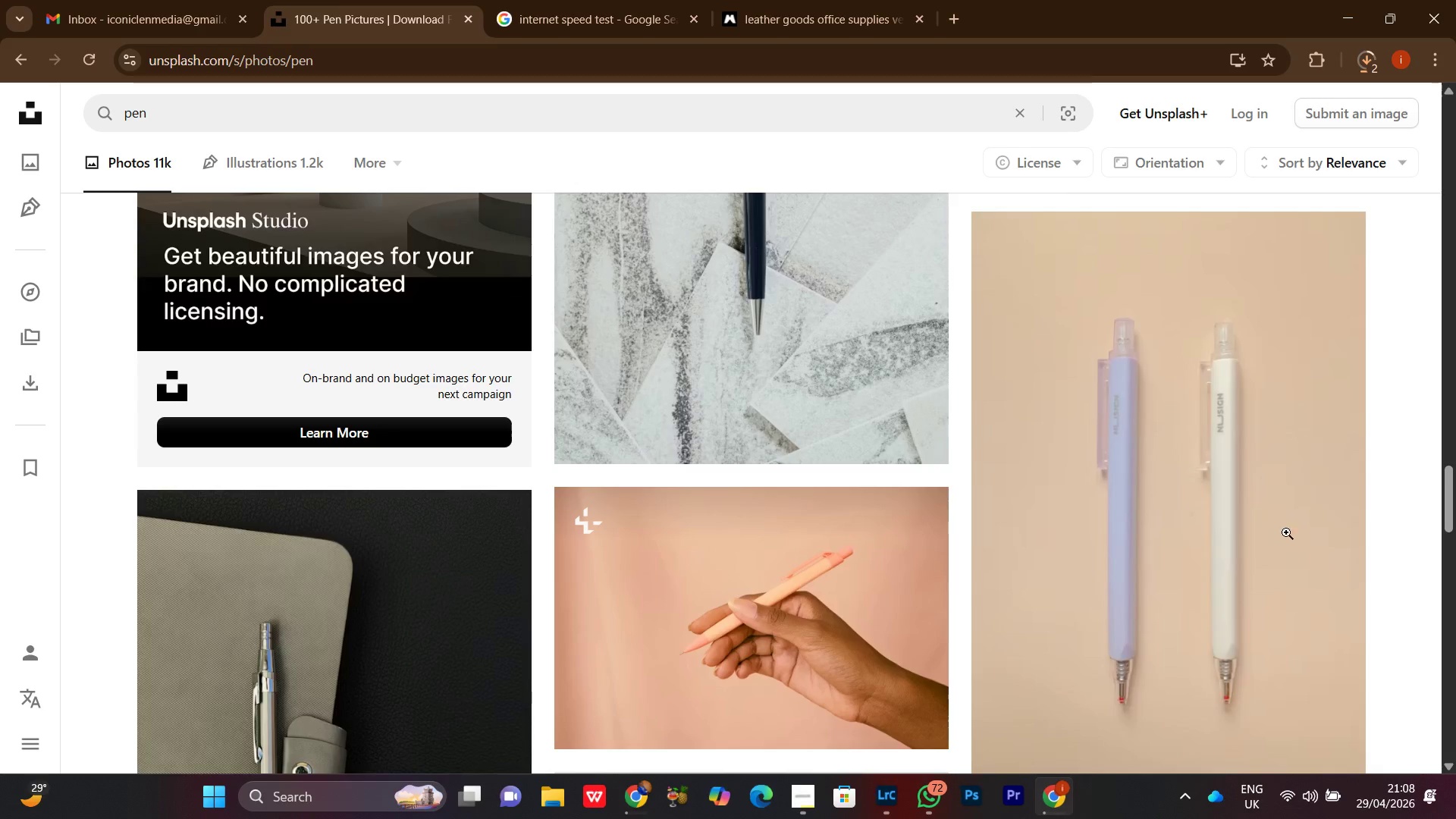 
left_click([1379, 67])
 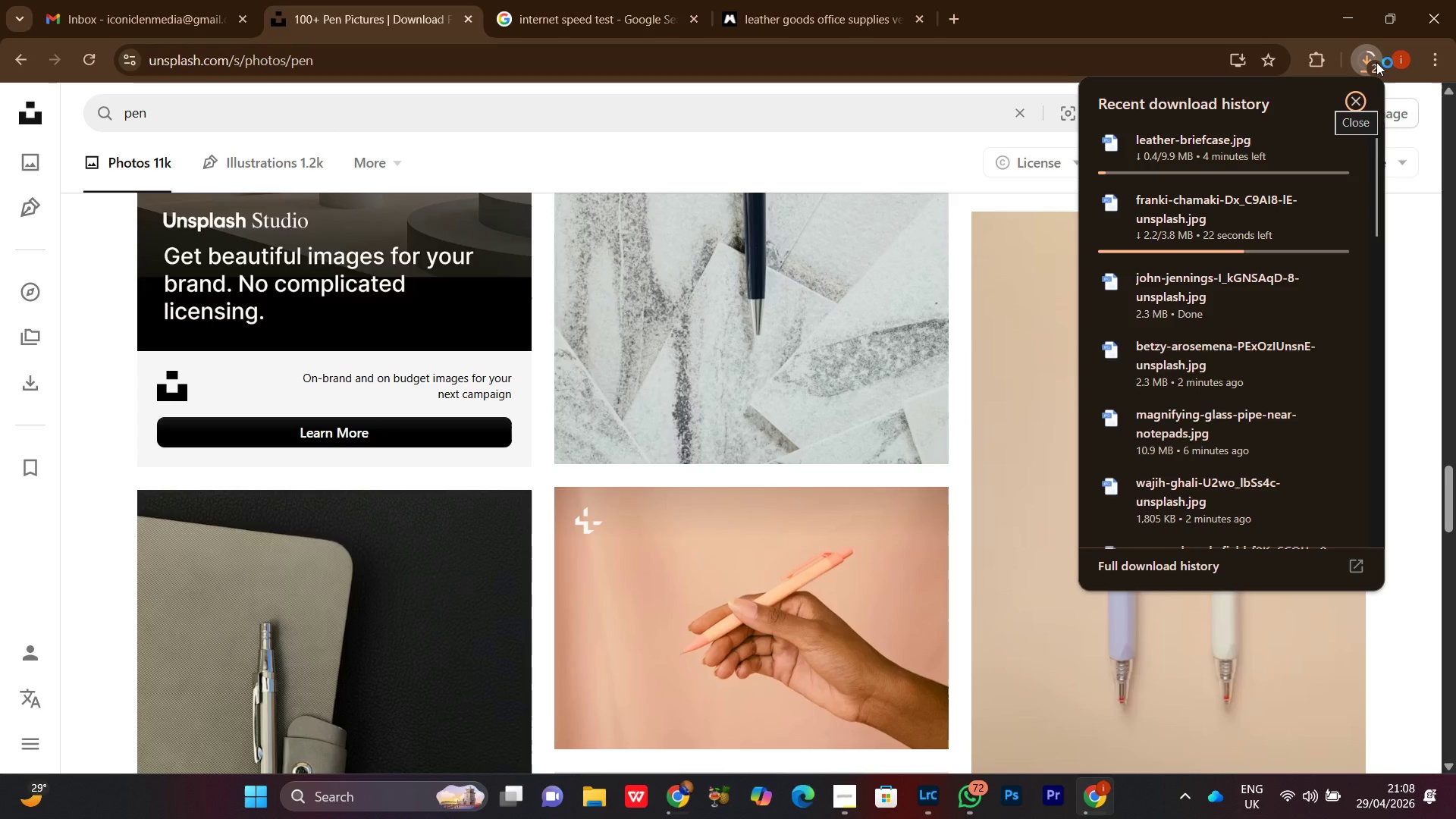 
left_click([1376, 62])
 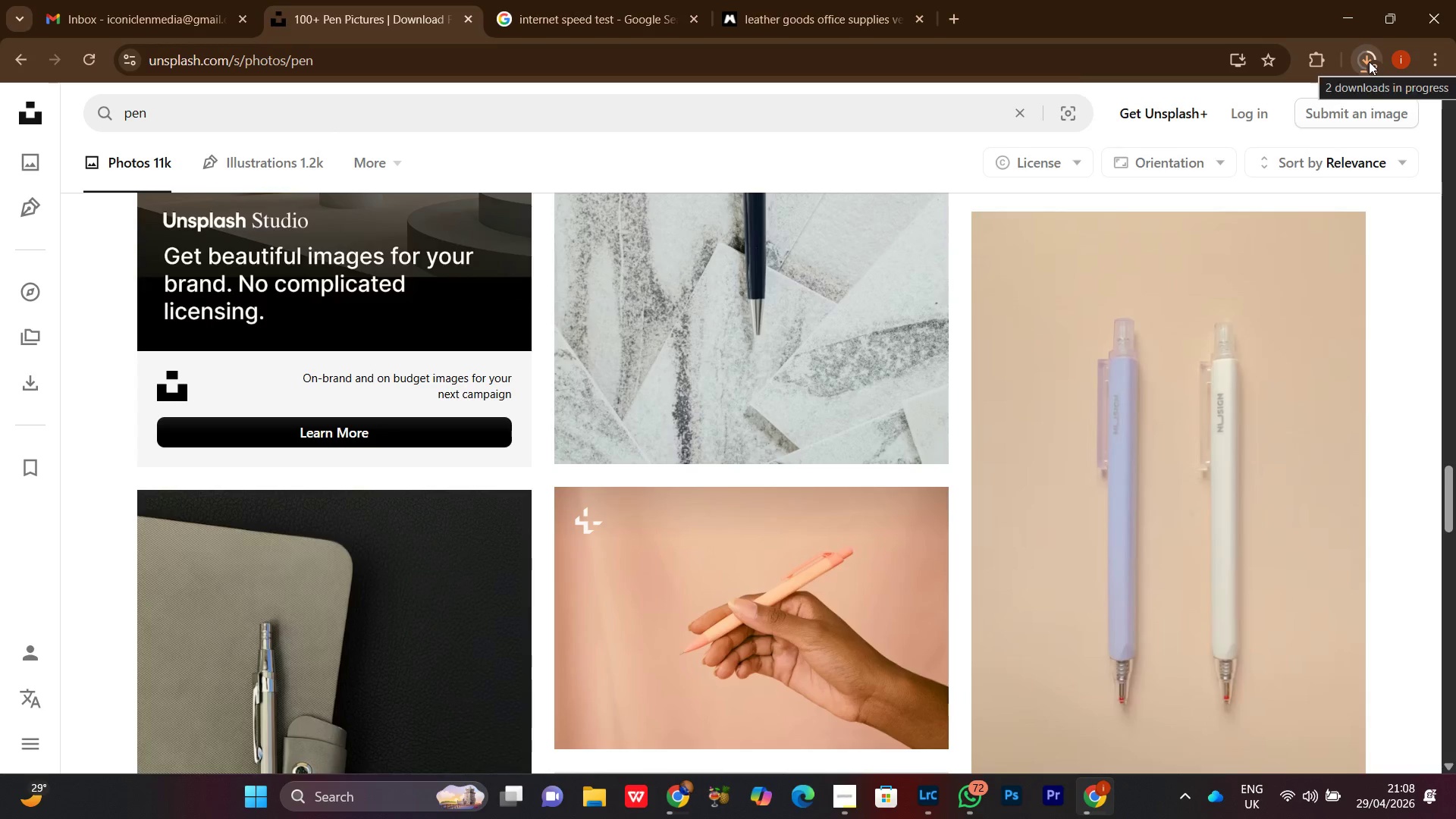 
left_click([1369, 61])
 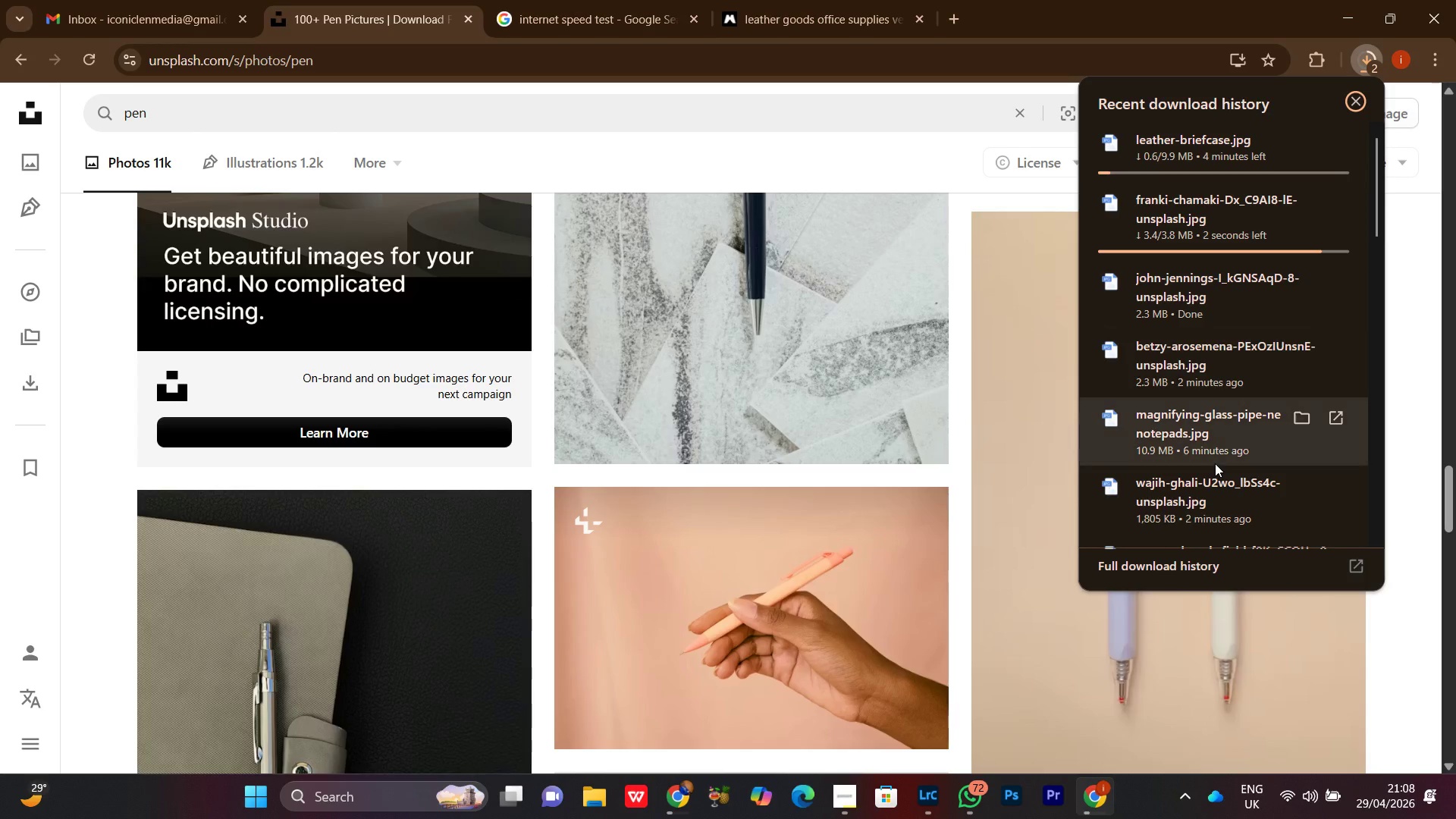 
scroll: coordinate [1213, 450], scroll_direction: up, amount: 5.0
 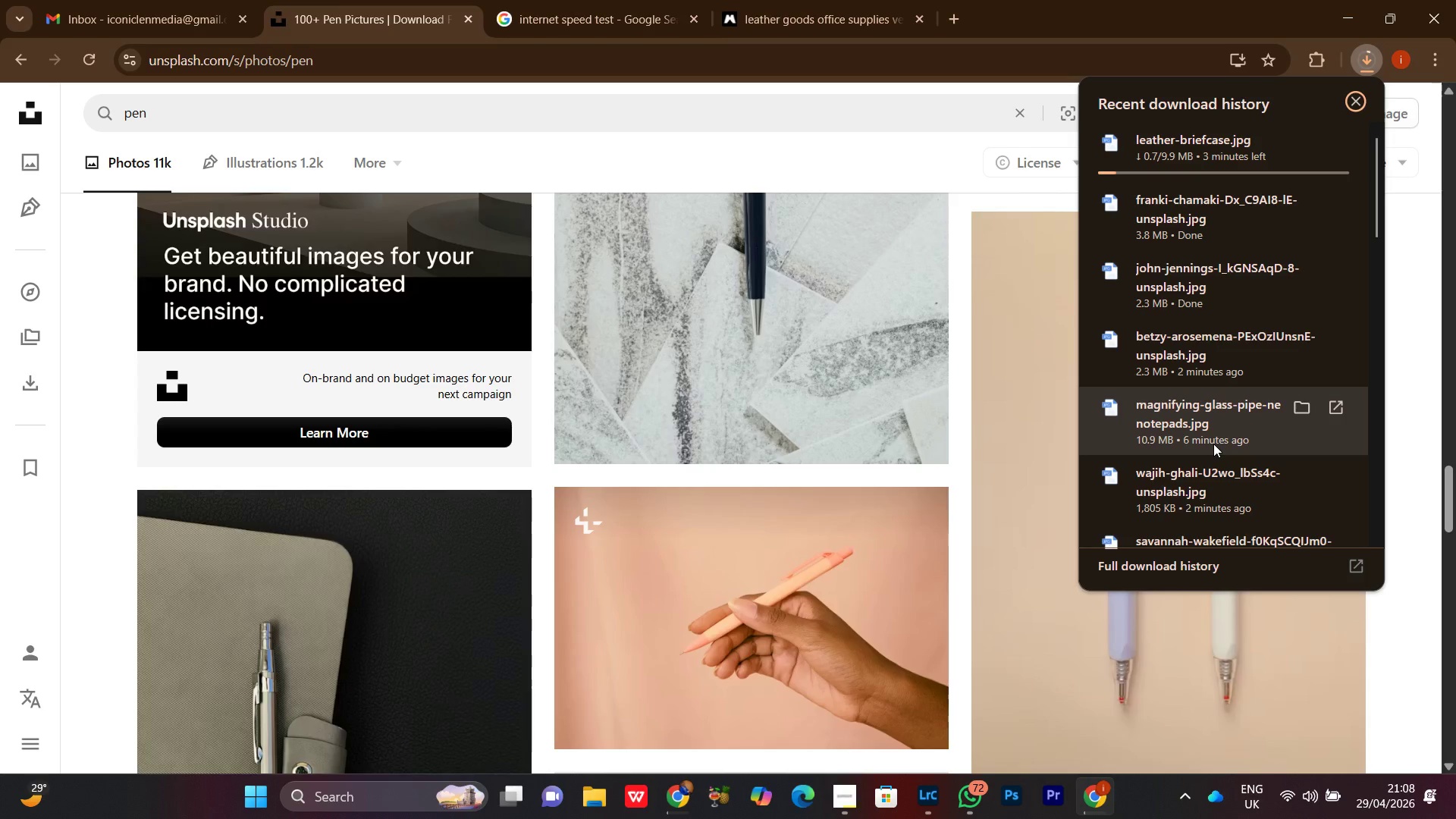 
left_click([1364, 51])
 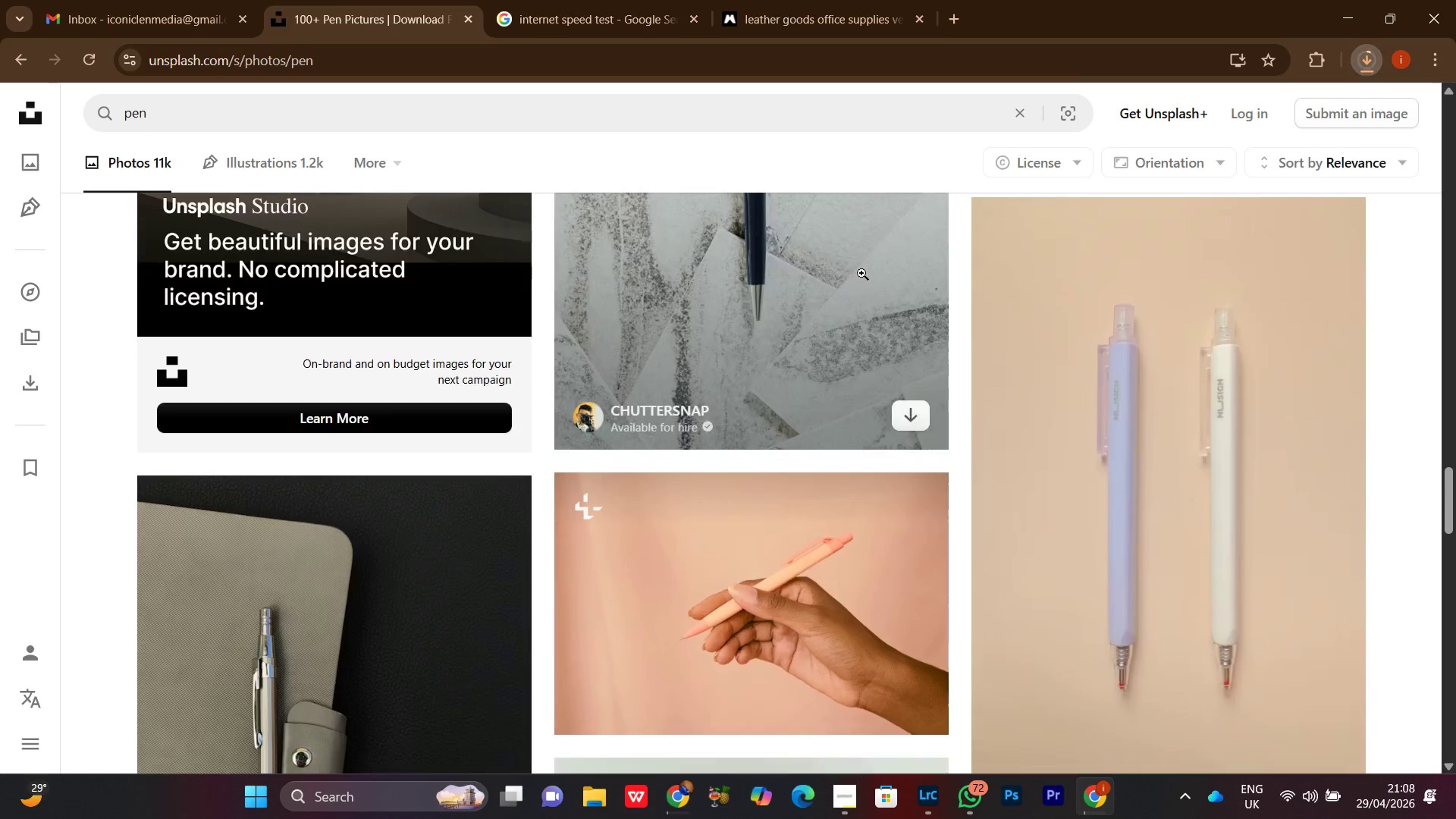 
scroll: coordinate [849, 293], scroll_direction: down, amount: 7.0
 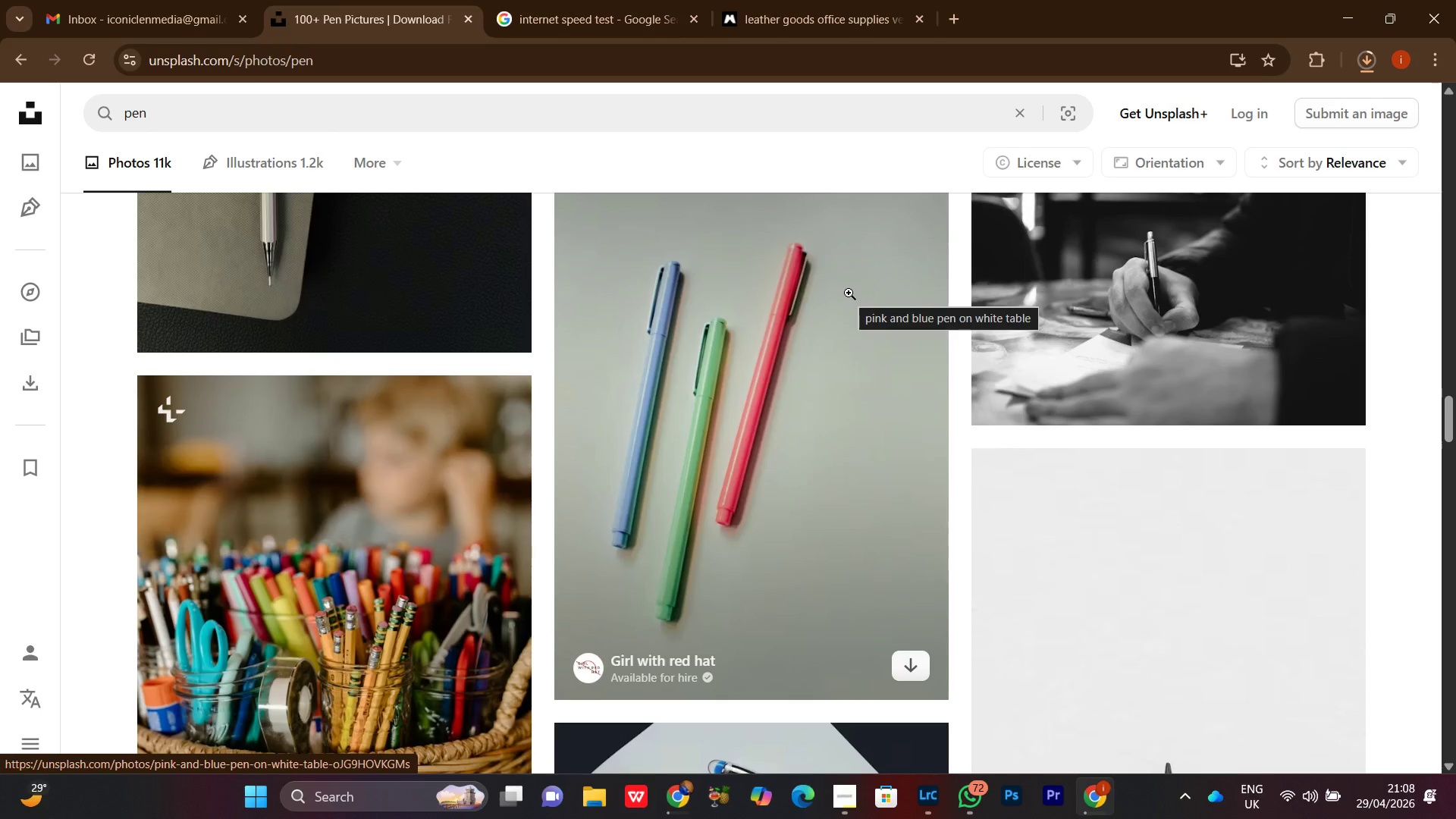 
wait(17.31)
 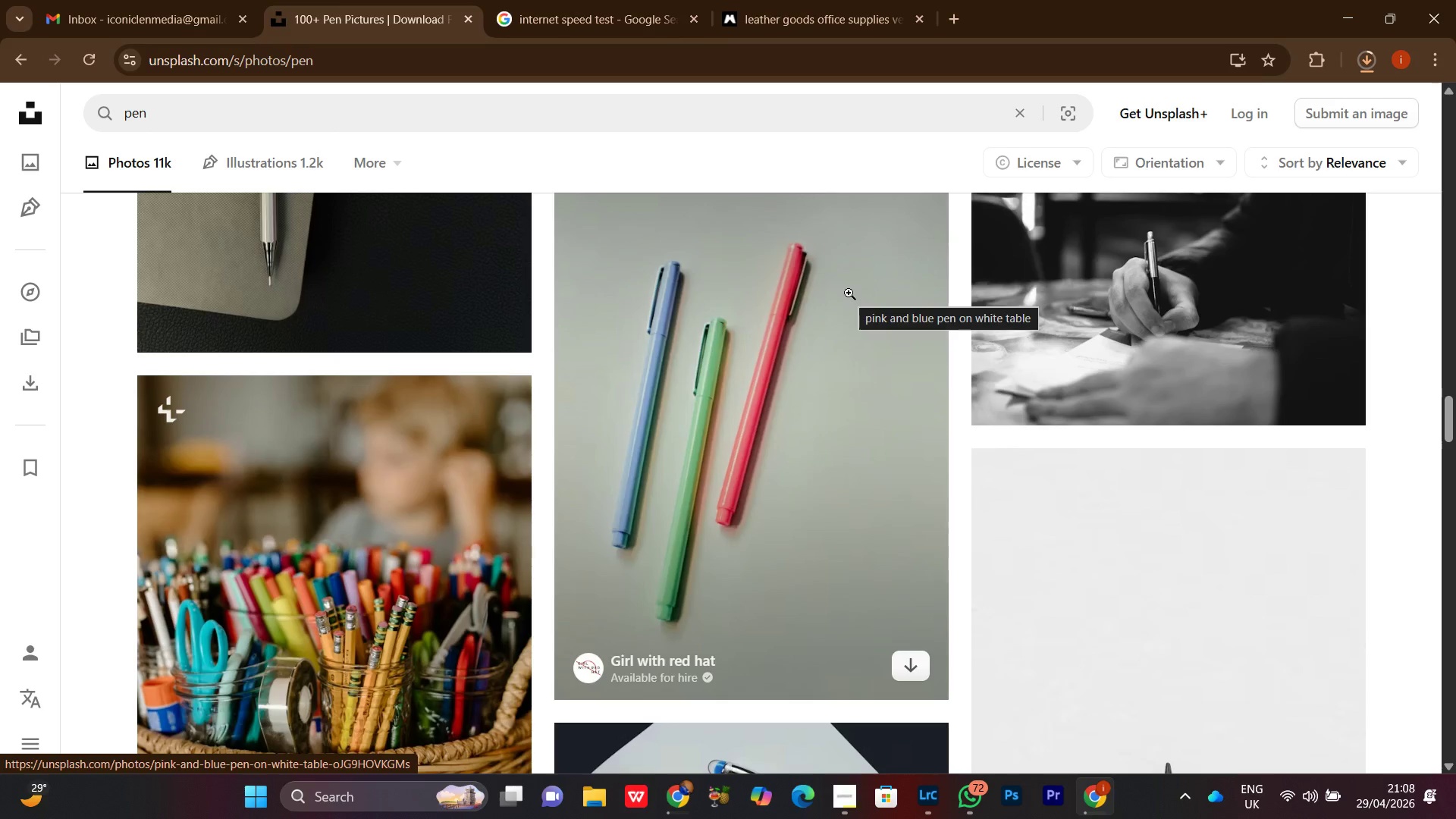 
scroll: coordinate [977, 471], scroll_direction: down, amount: 3.0
 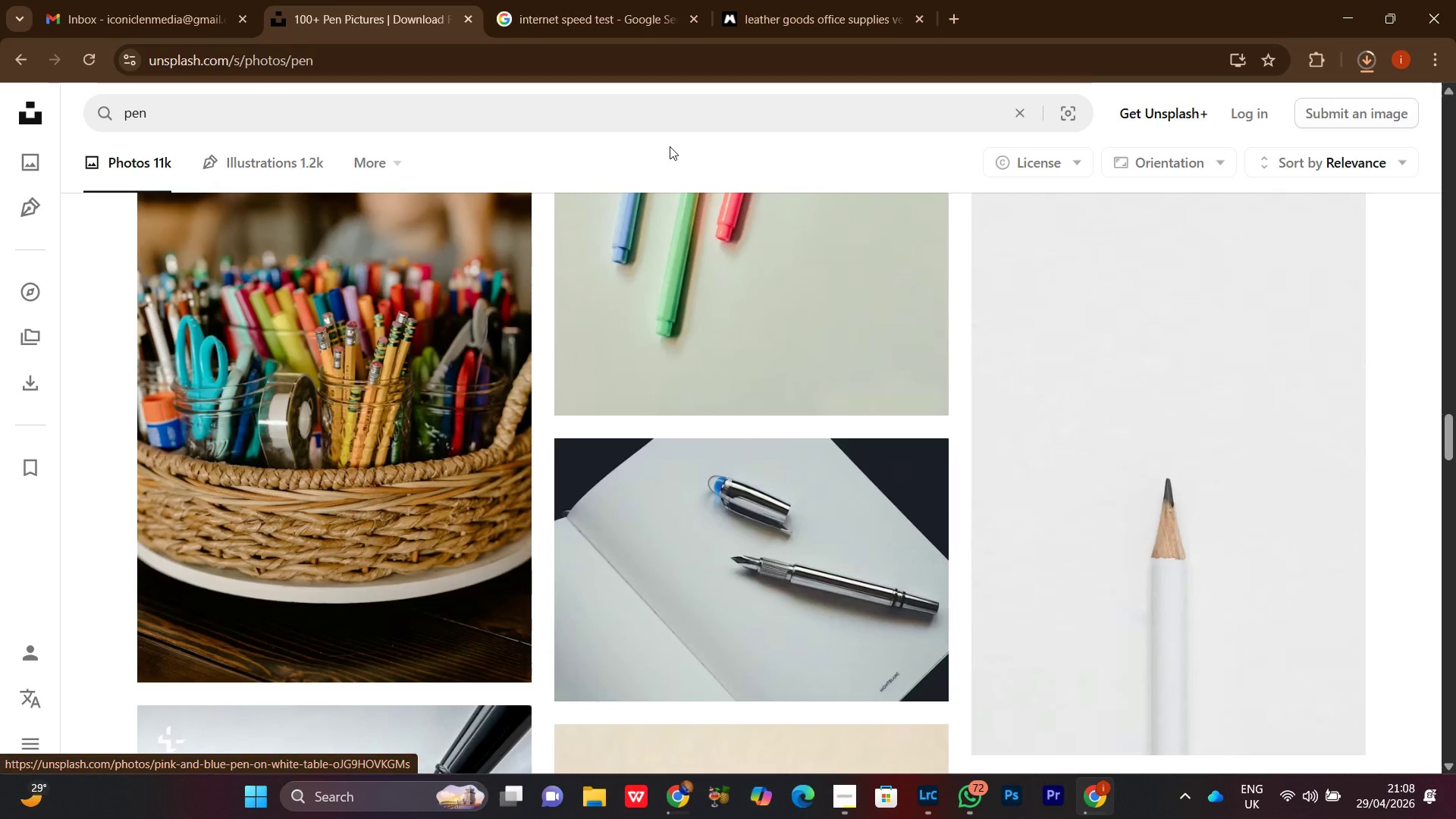 
wait(7.44)
 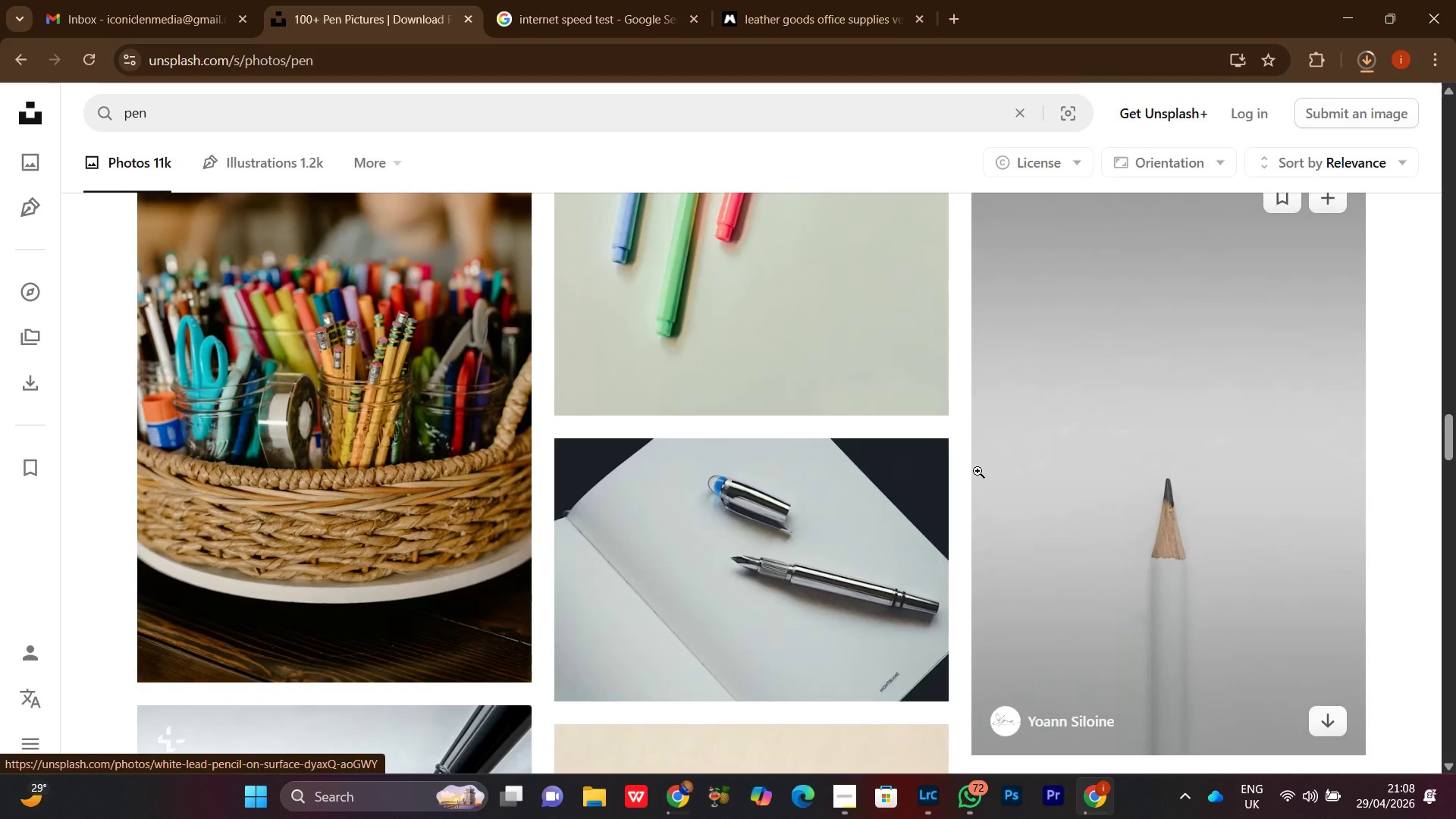 
scroll: coordinate [670, 319], scroll_direction: down, amount: 18.0
 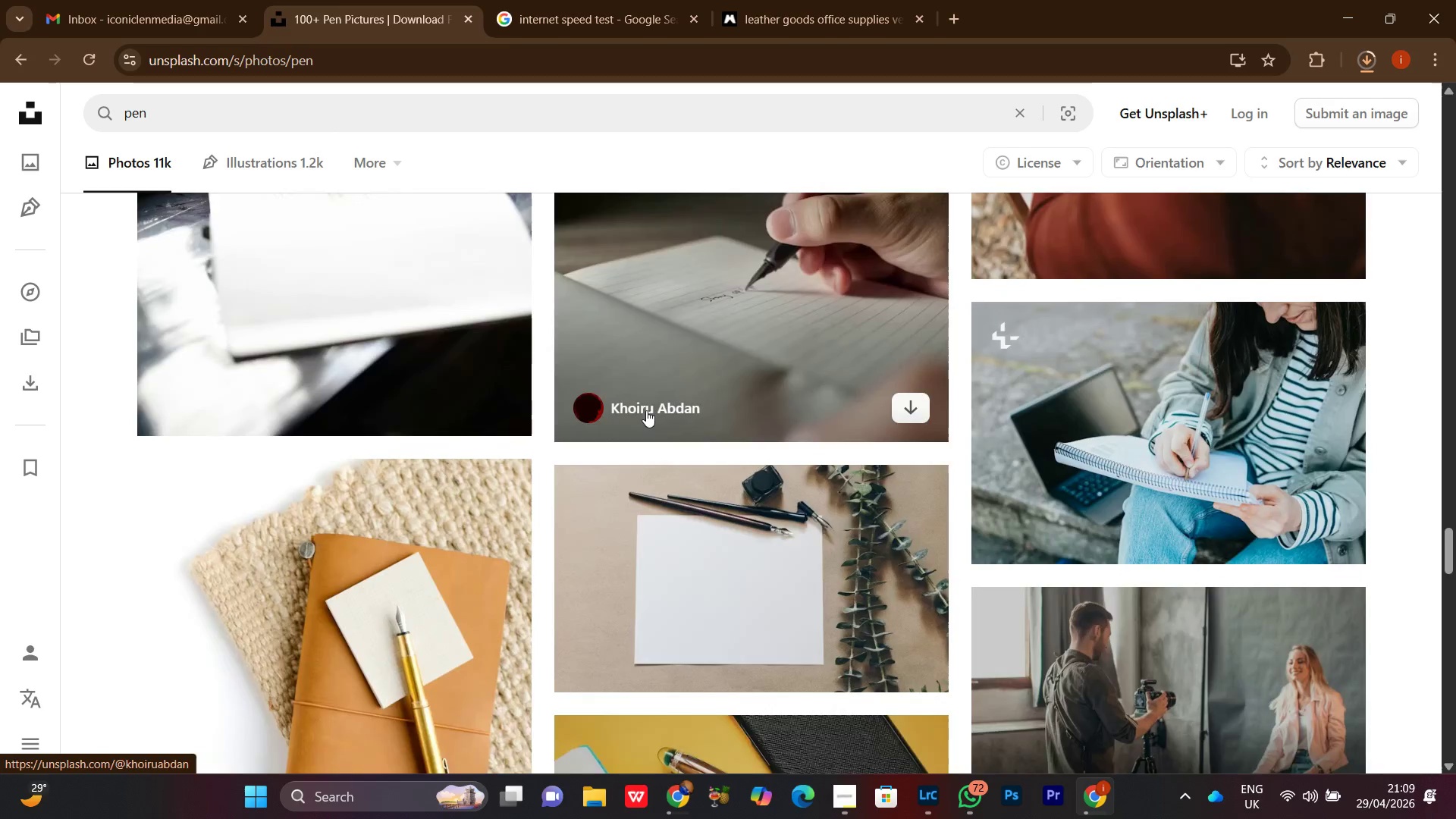 
scroll: coordinate [646, 411], scroll_direction: up, amount: 6.0
 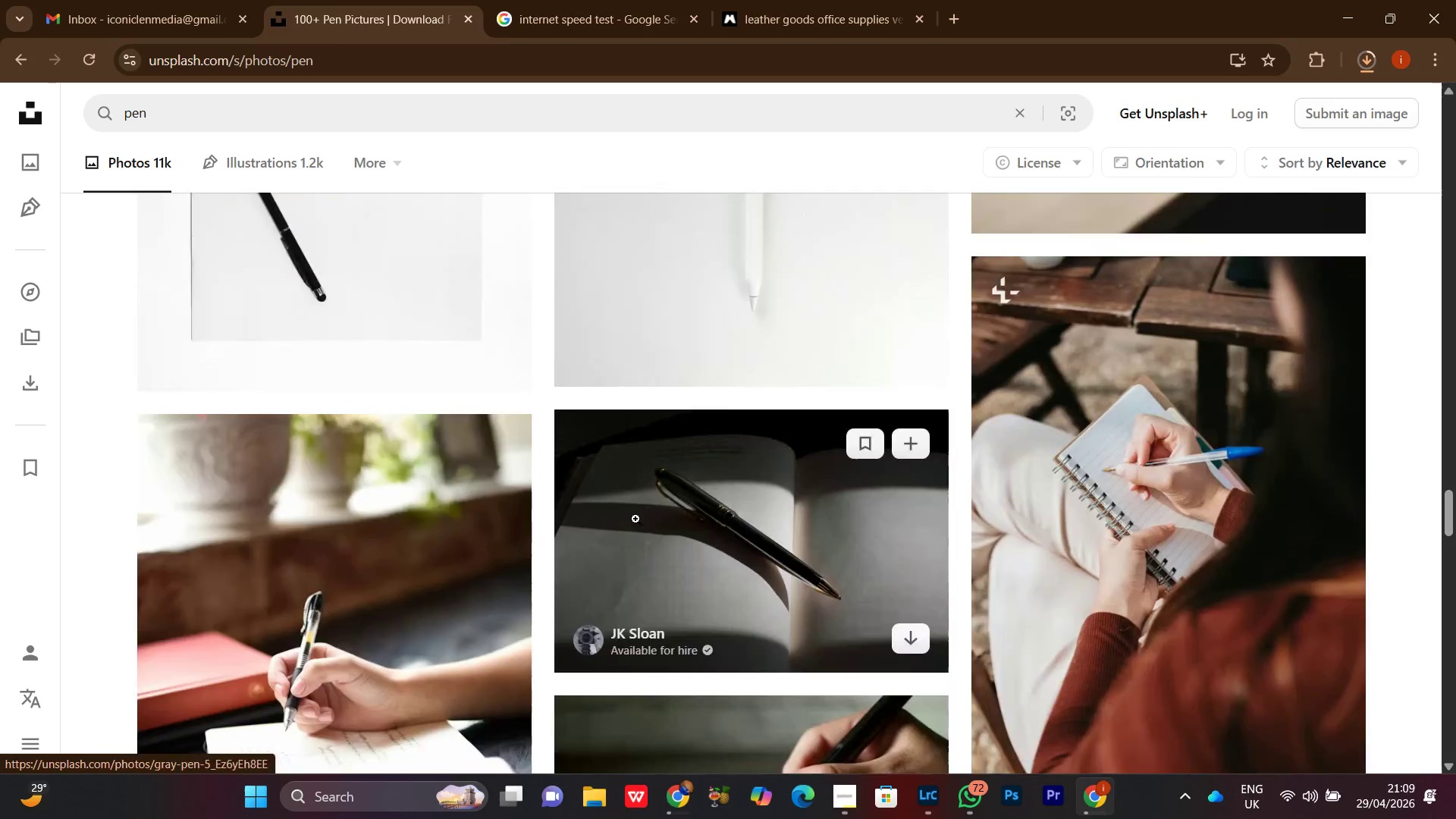 
scroll: coordinate [556, 418], scroll_direction: down, amount: 11.0
 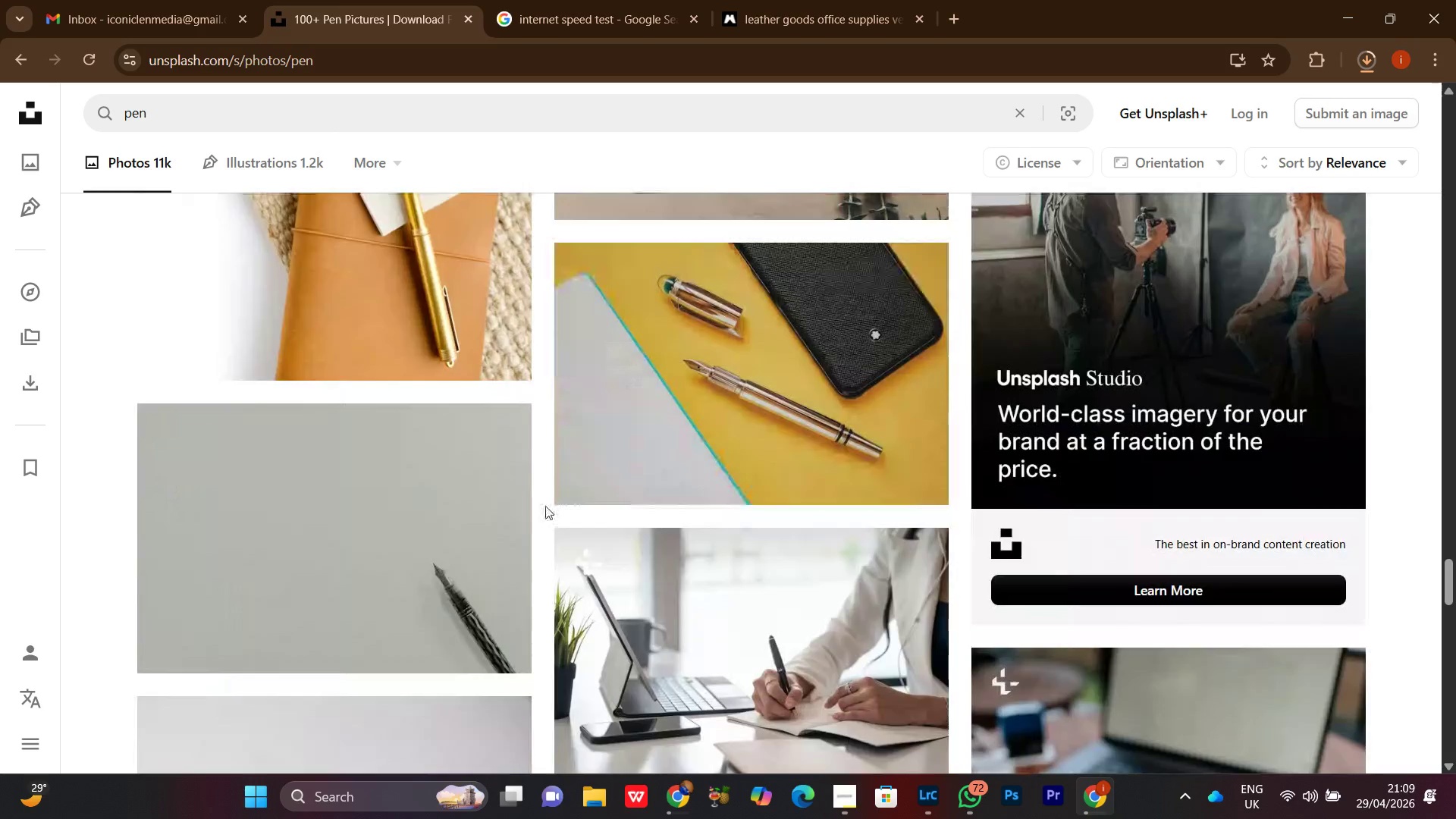 
scroll: coordinate [545, 506], scroll_direction: up, amount: 3.0
 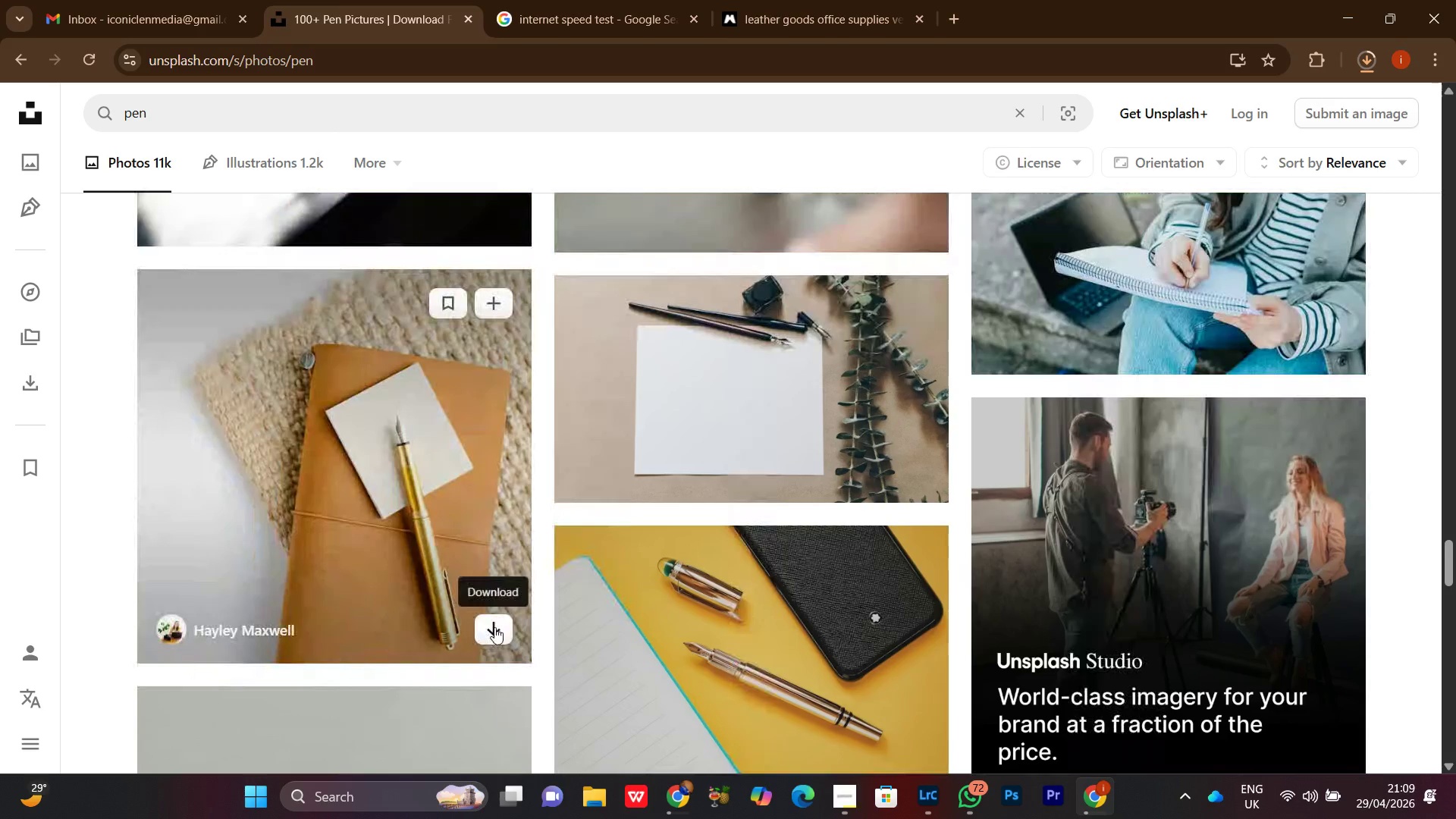 
left_click([494, 628])
 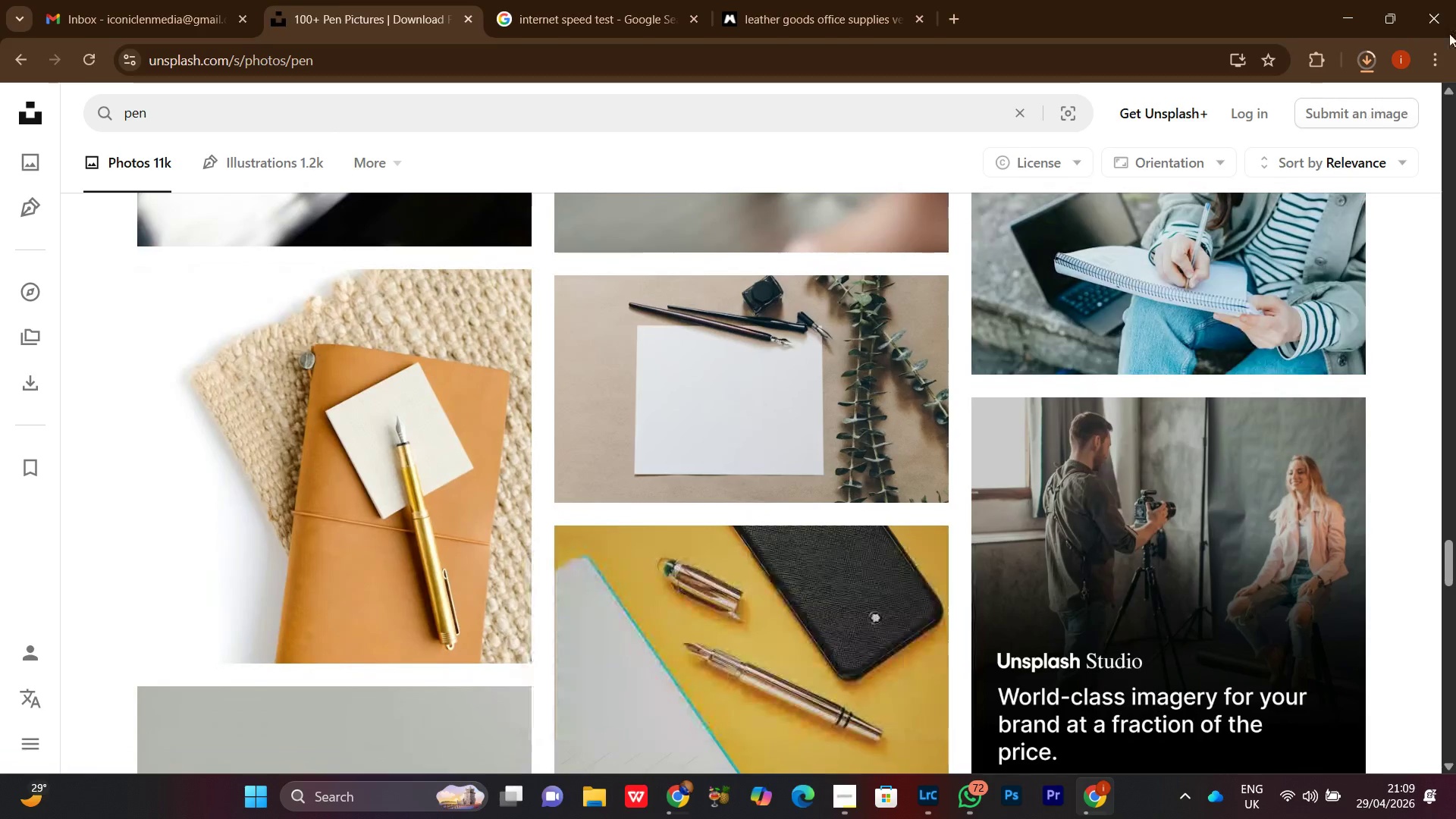 
left_click([1365, 52])
 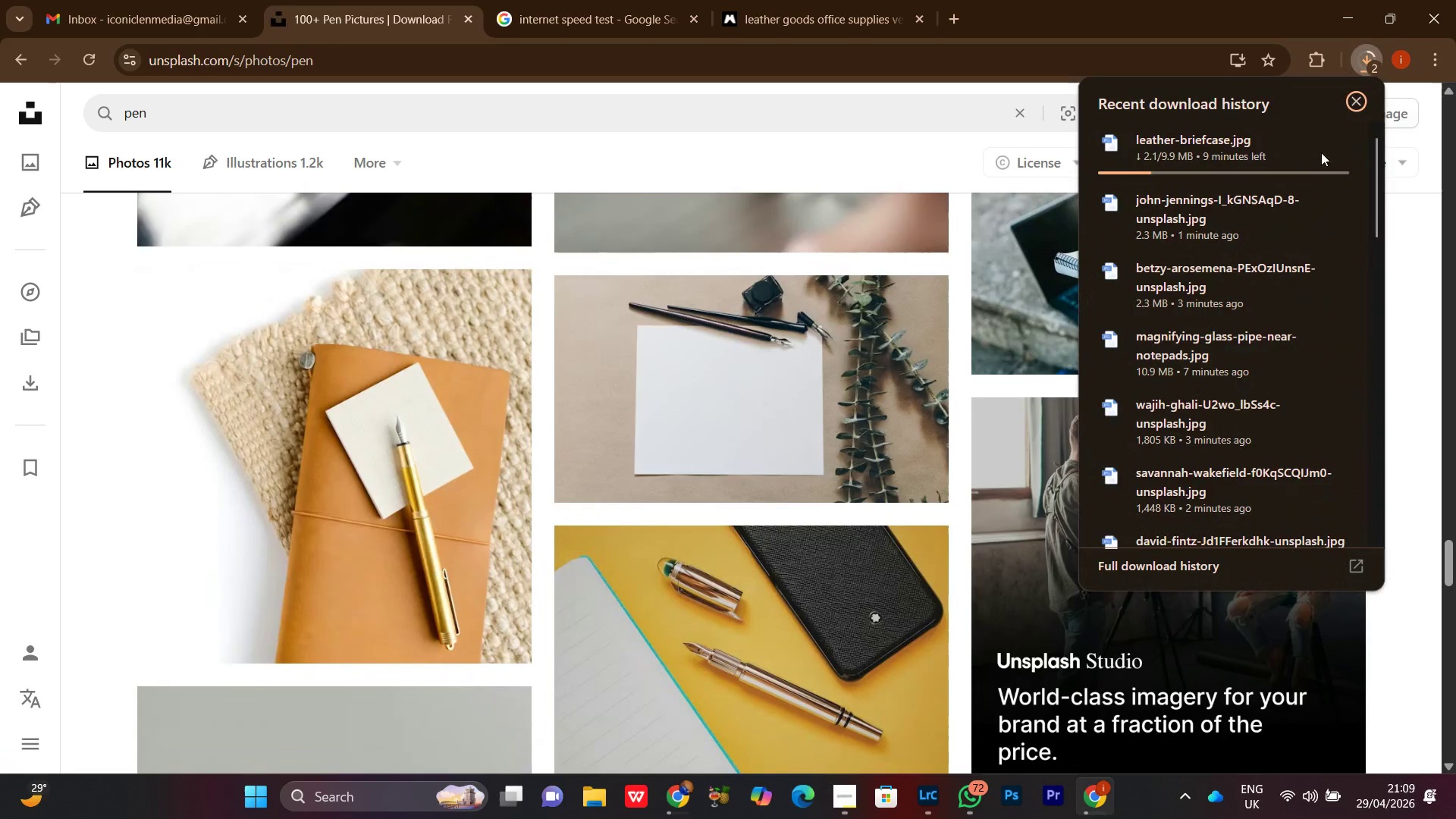 
scroll: coordinate [1192, 366], scroll_direction: up, amount: 9.0
 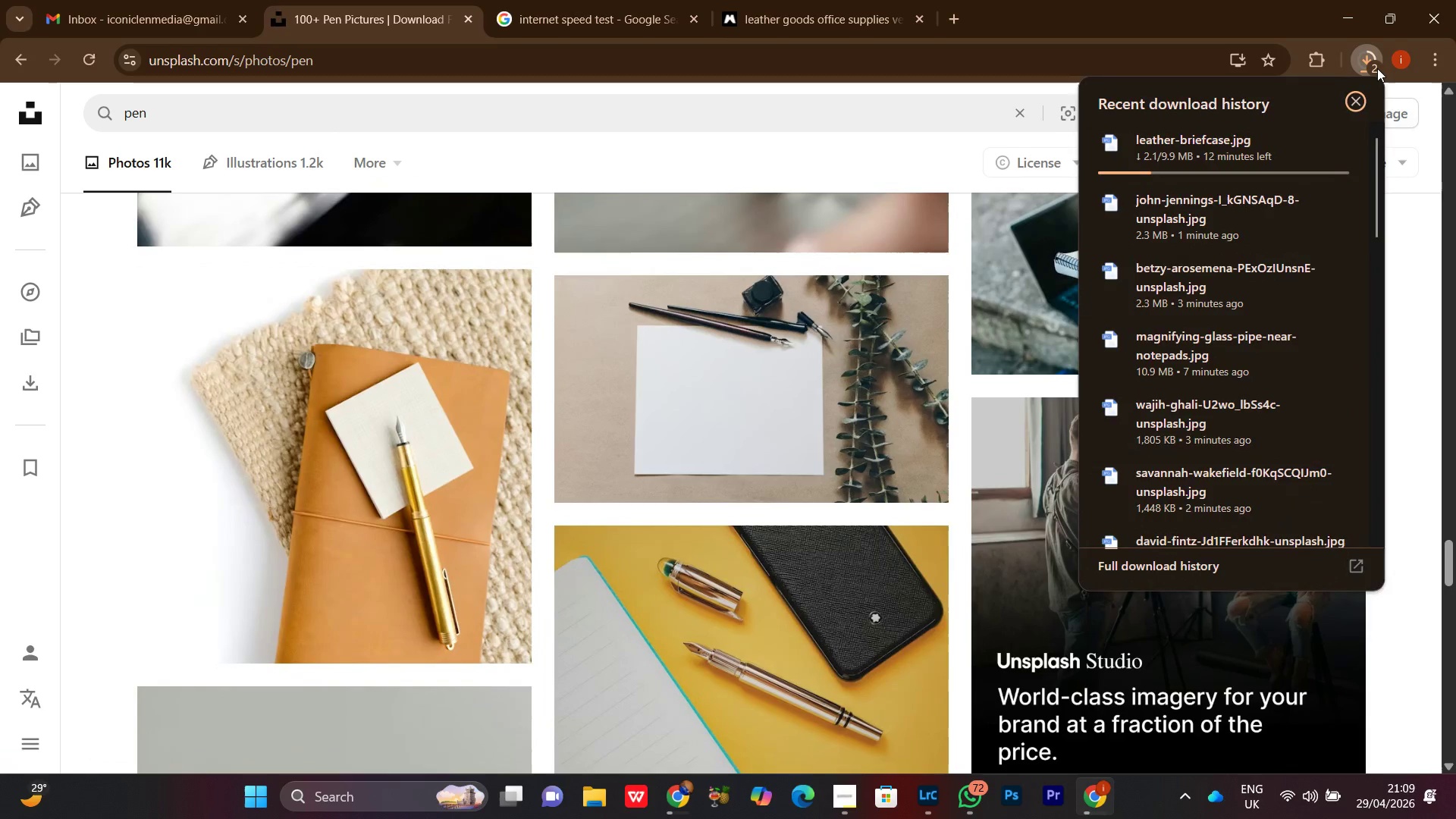 
left_click([1377, 68])
 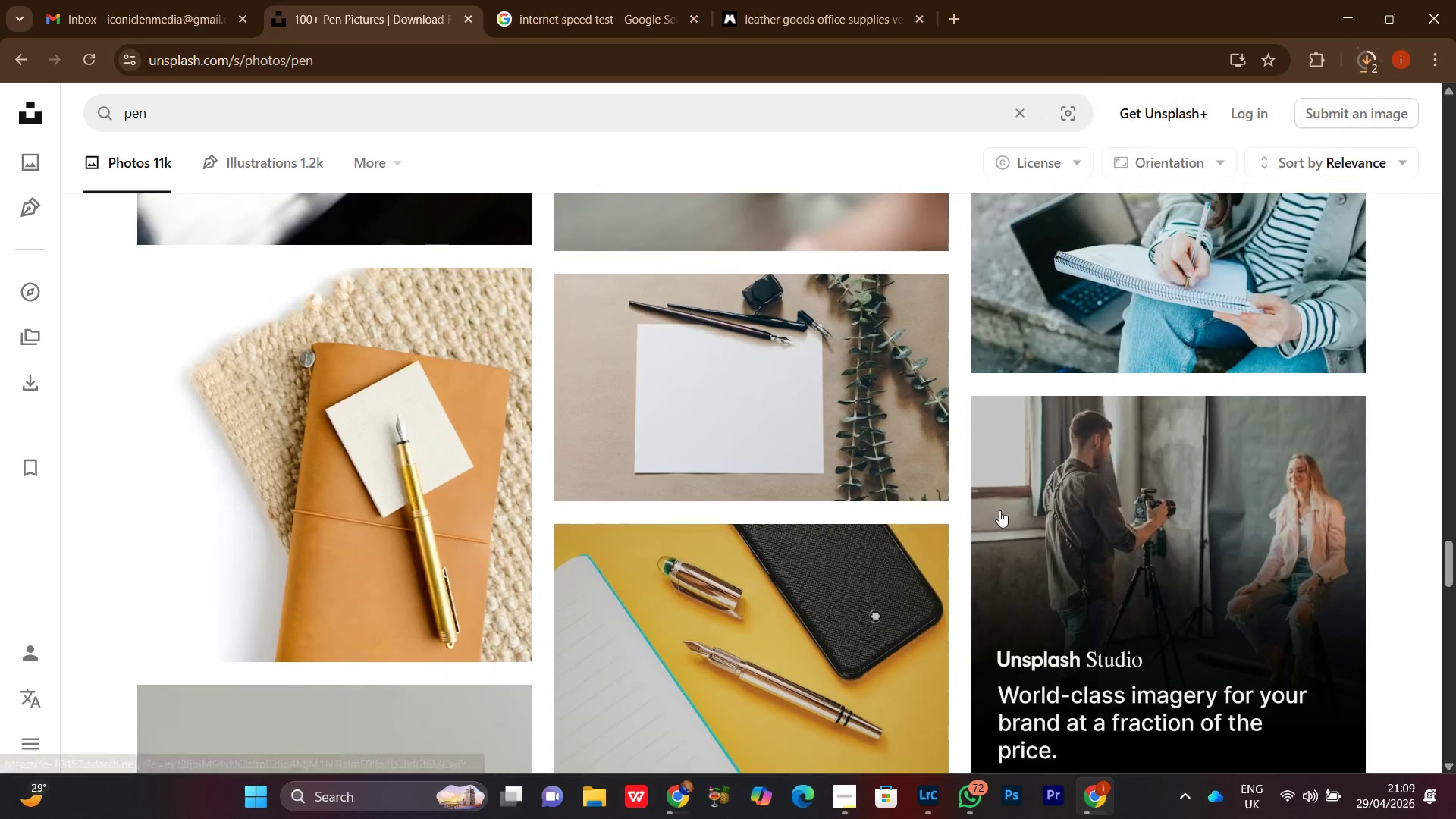 
scroll: coordinate [999, 510], scroll_direction: down, amount: 4.0
 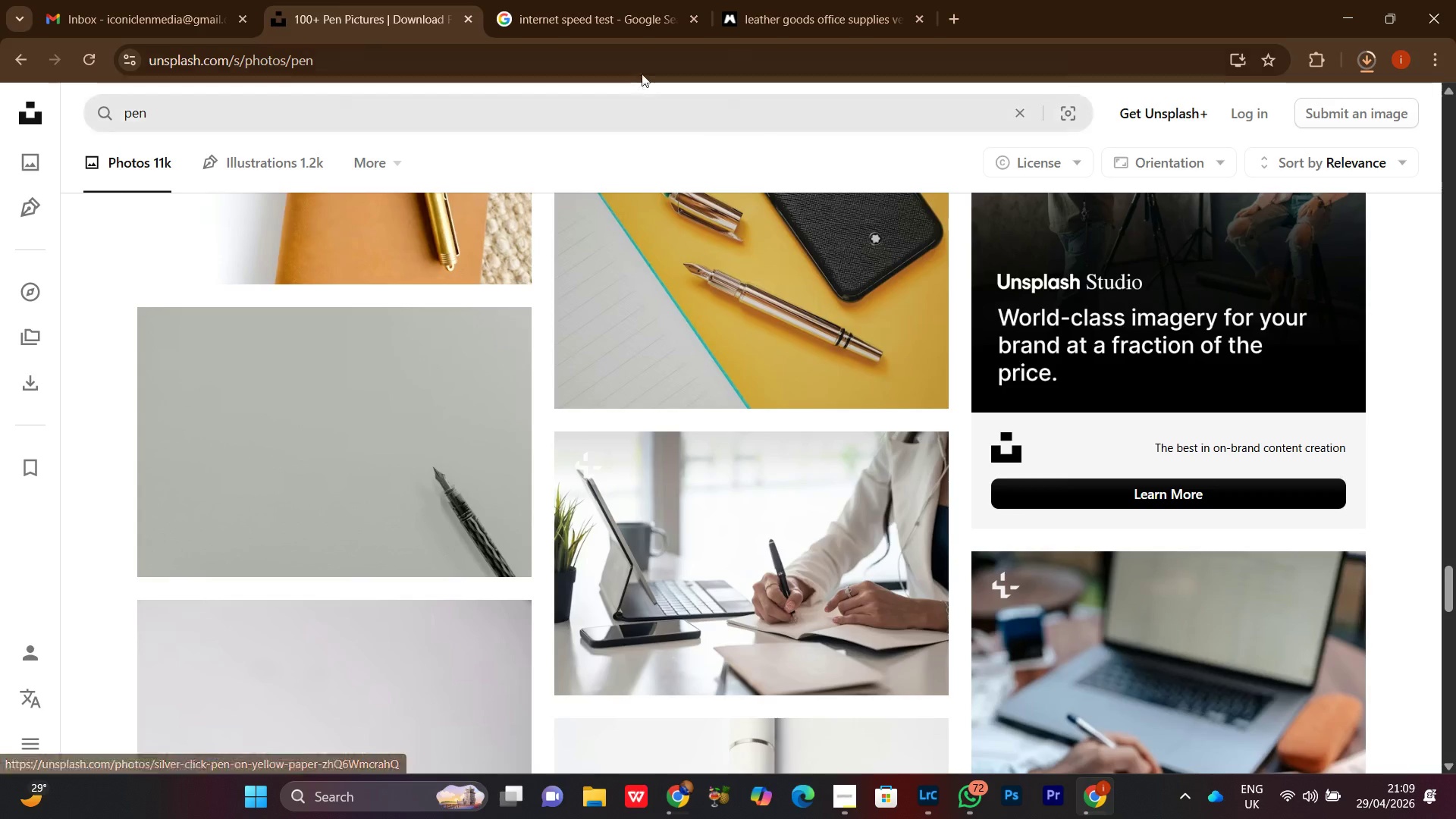 
left_click([529, 0])
 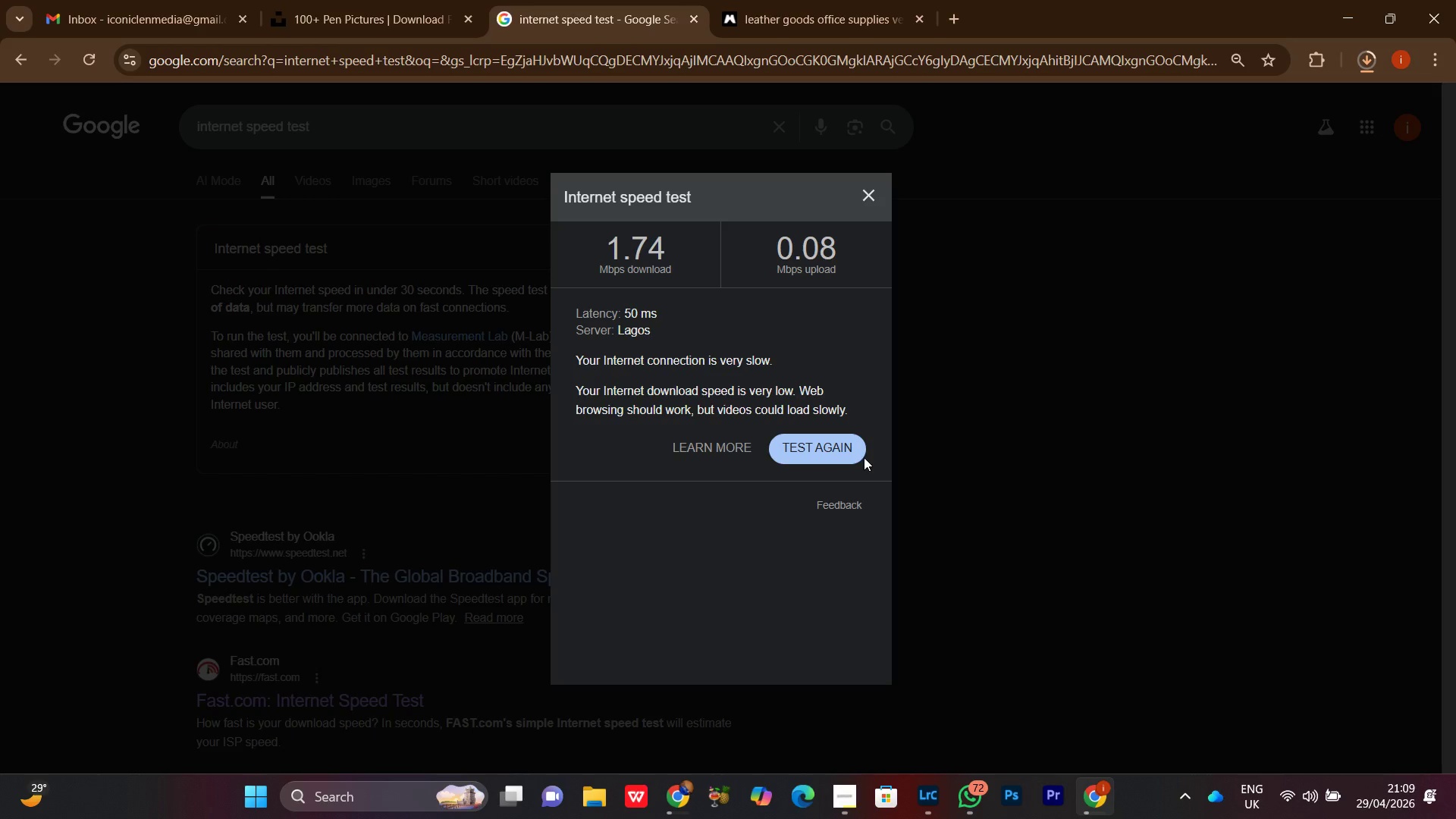 
left_click([833, 453])
 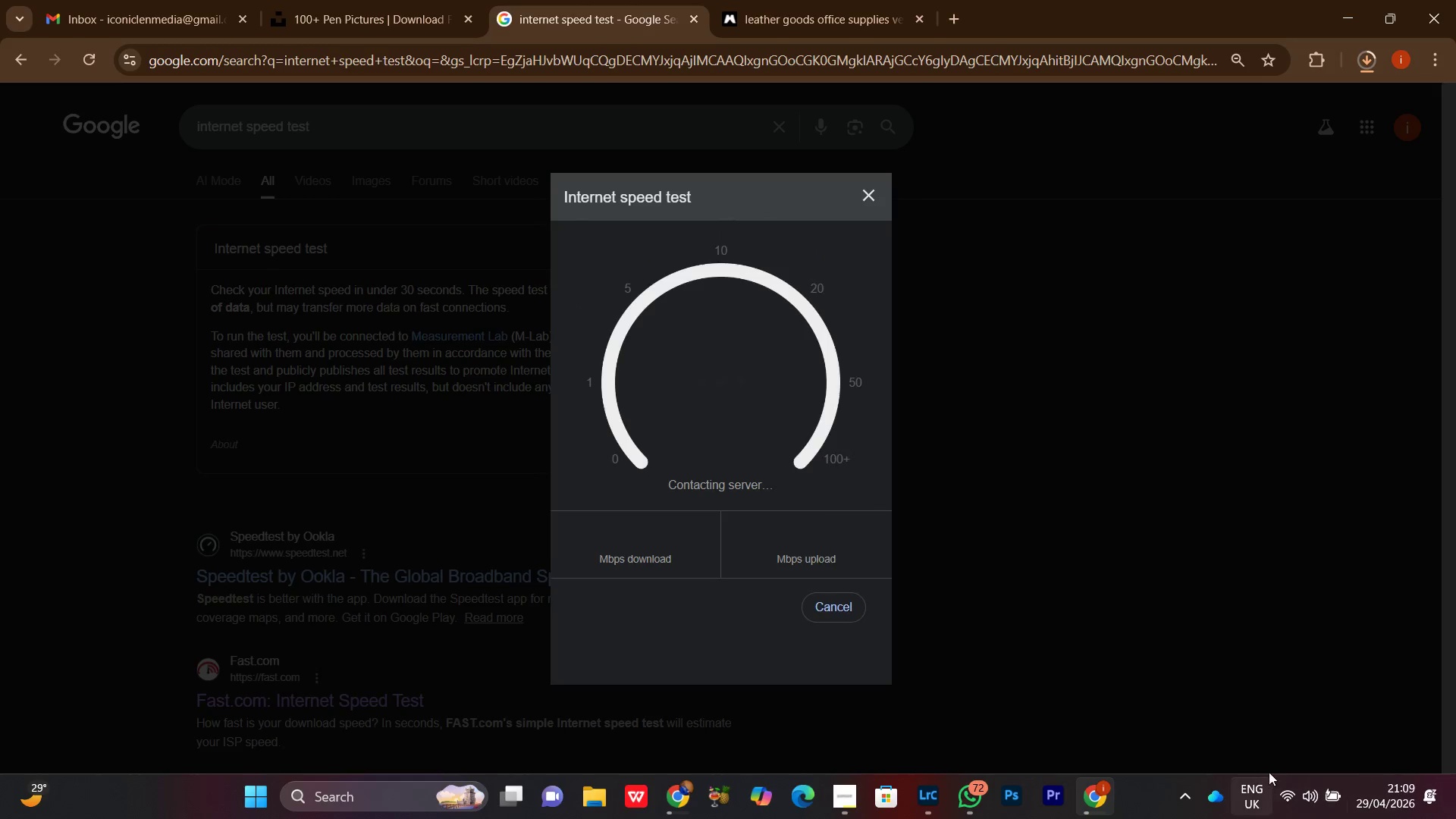 
mouse_move([1261, 770])
 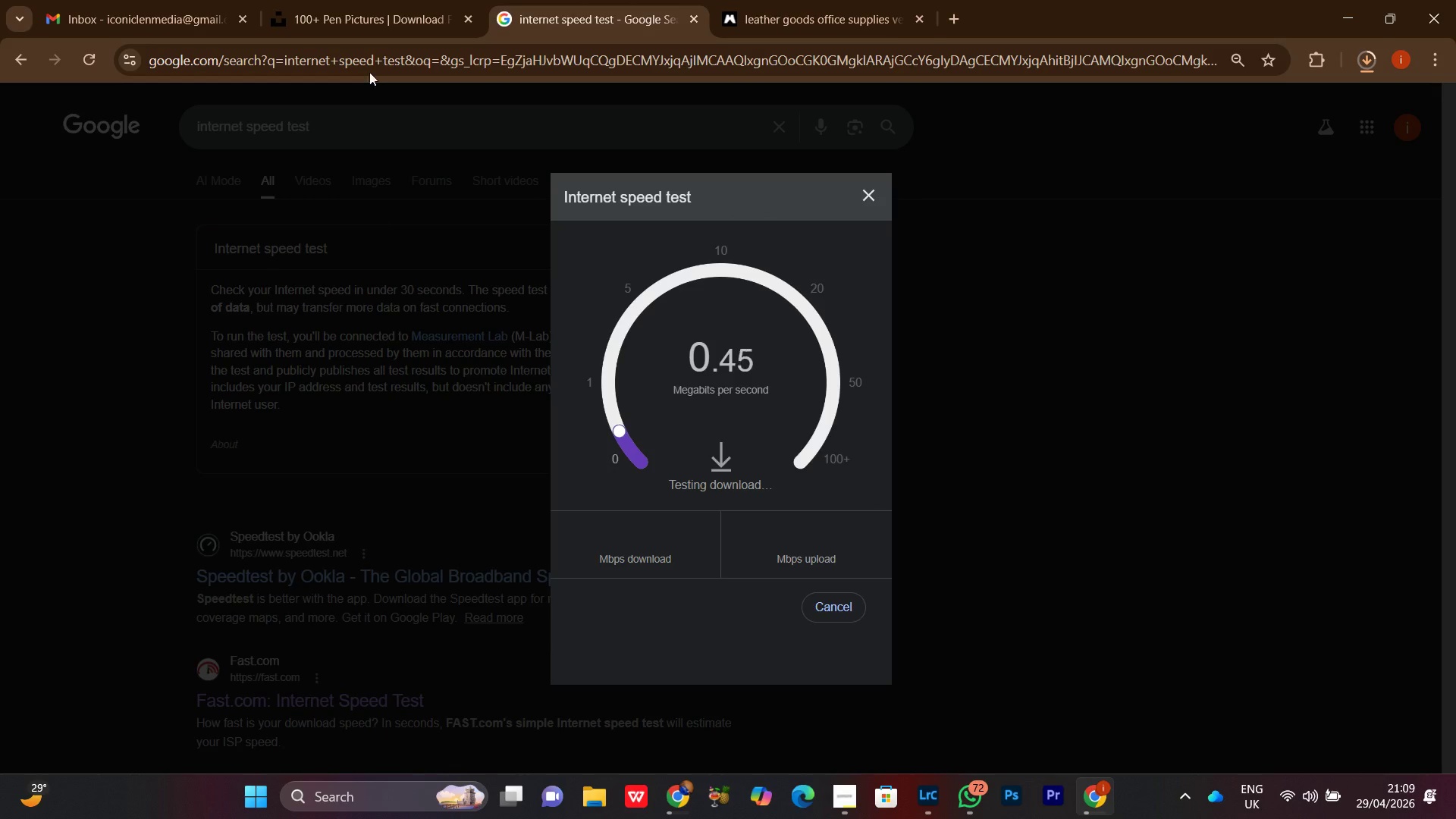 
wait(8.28)
 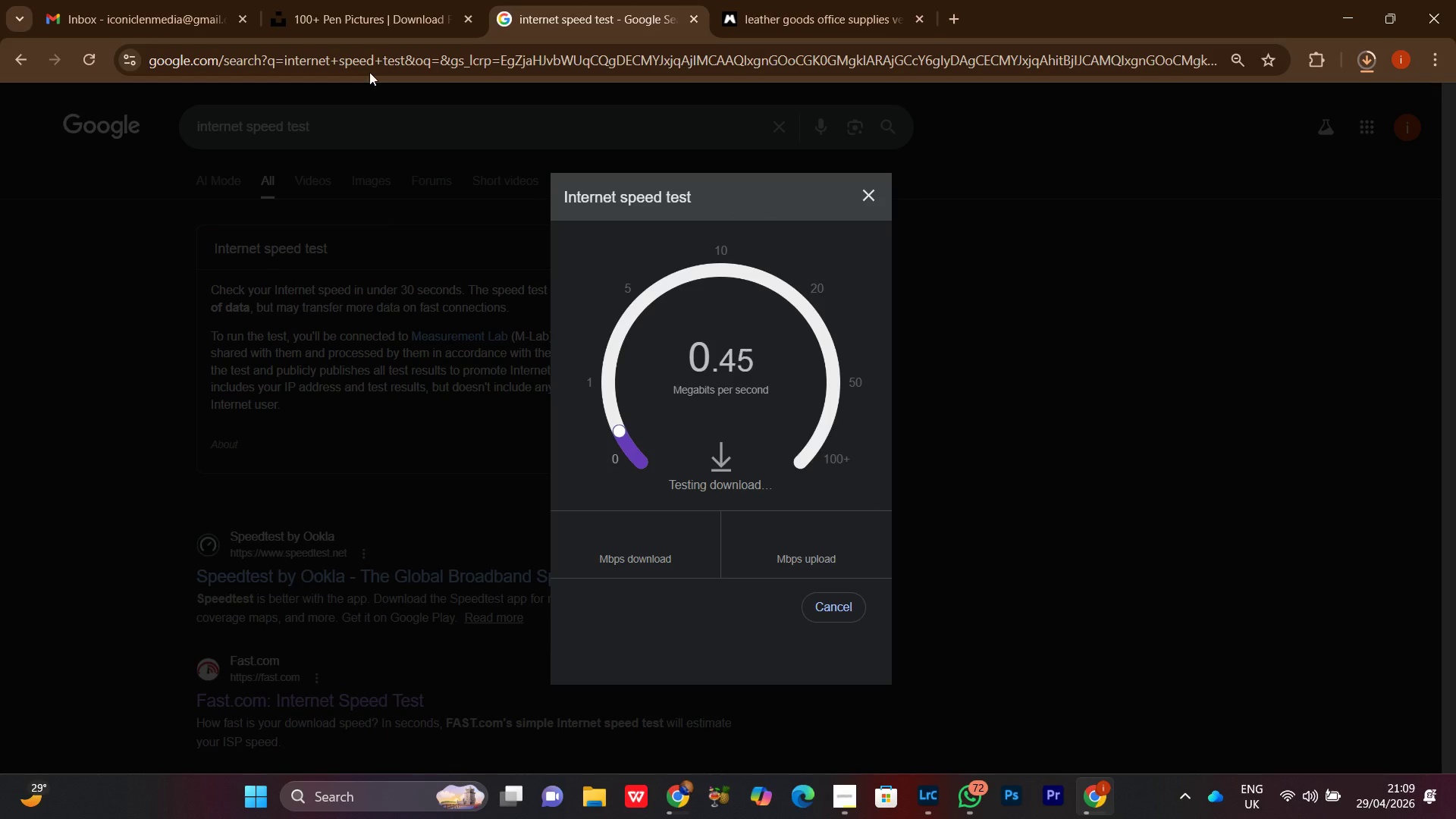 
left_click([390, 2])
 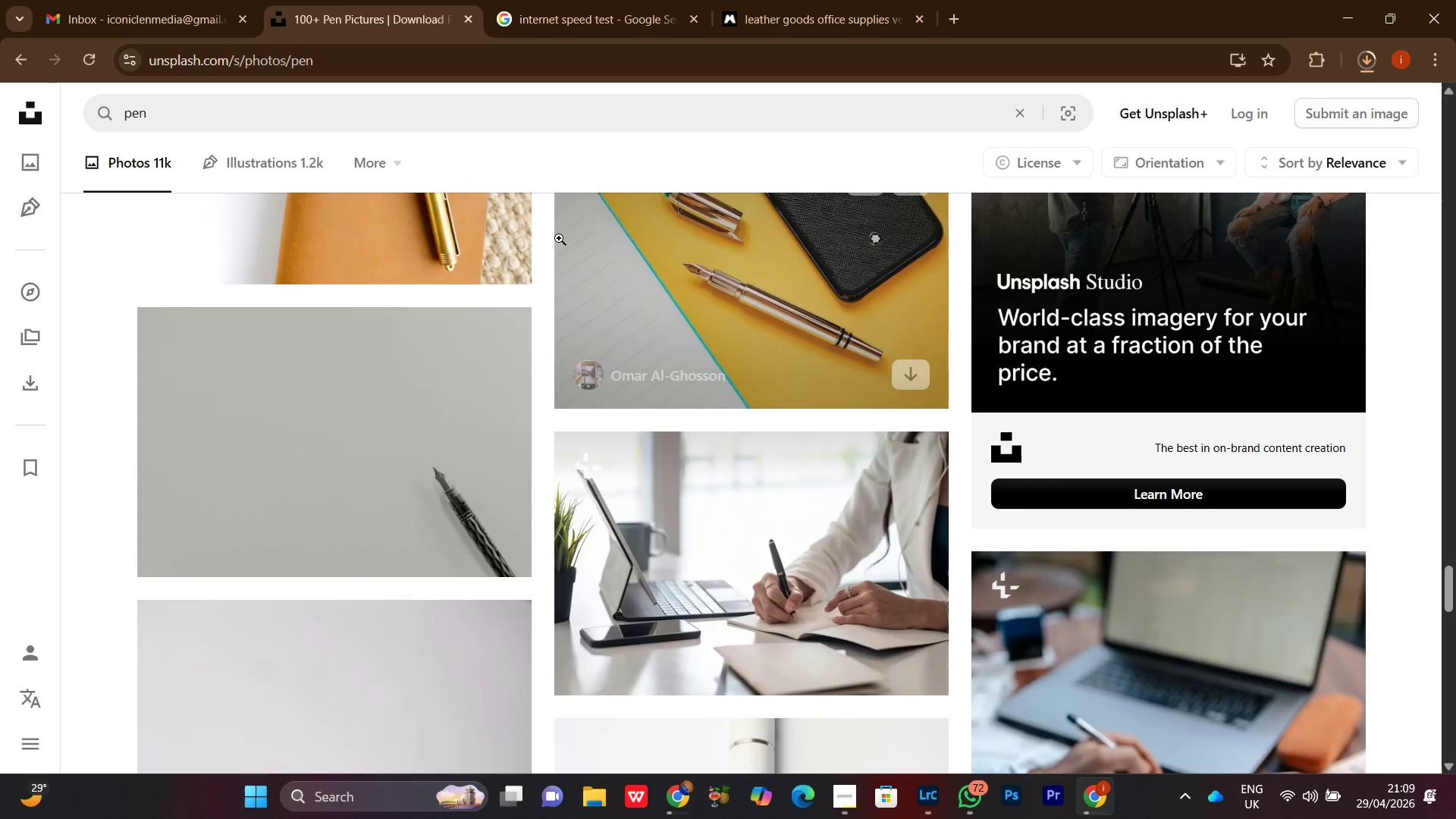 
mouse_move([583, 238])
 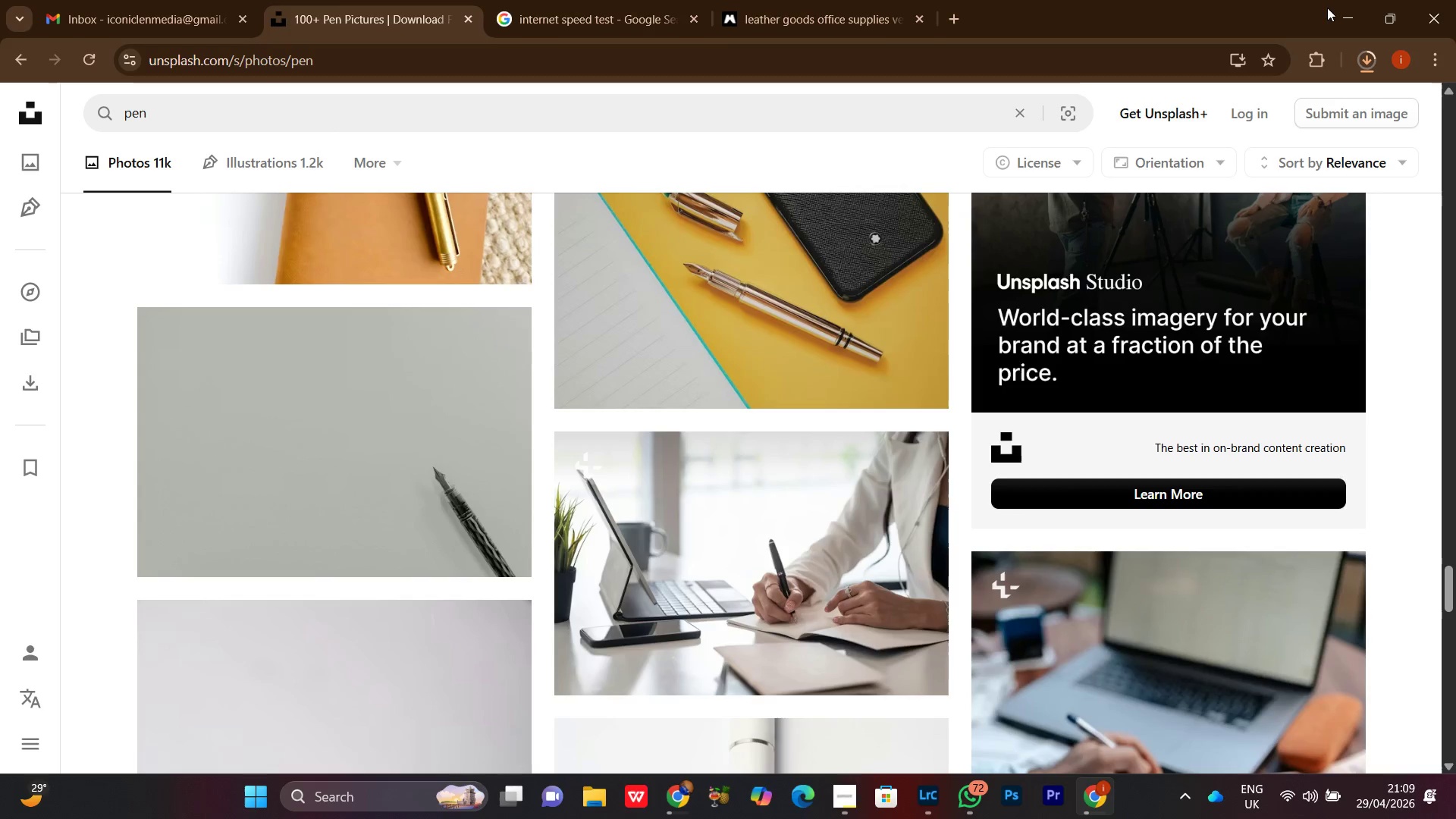 
left_click([1328, 8])
 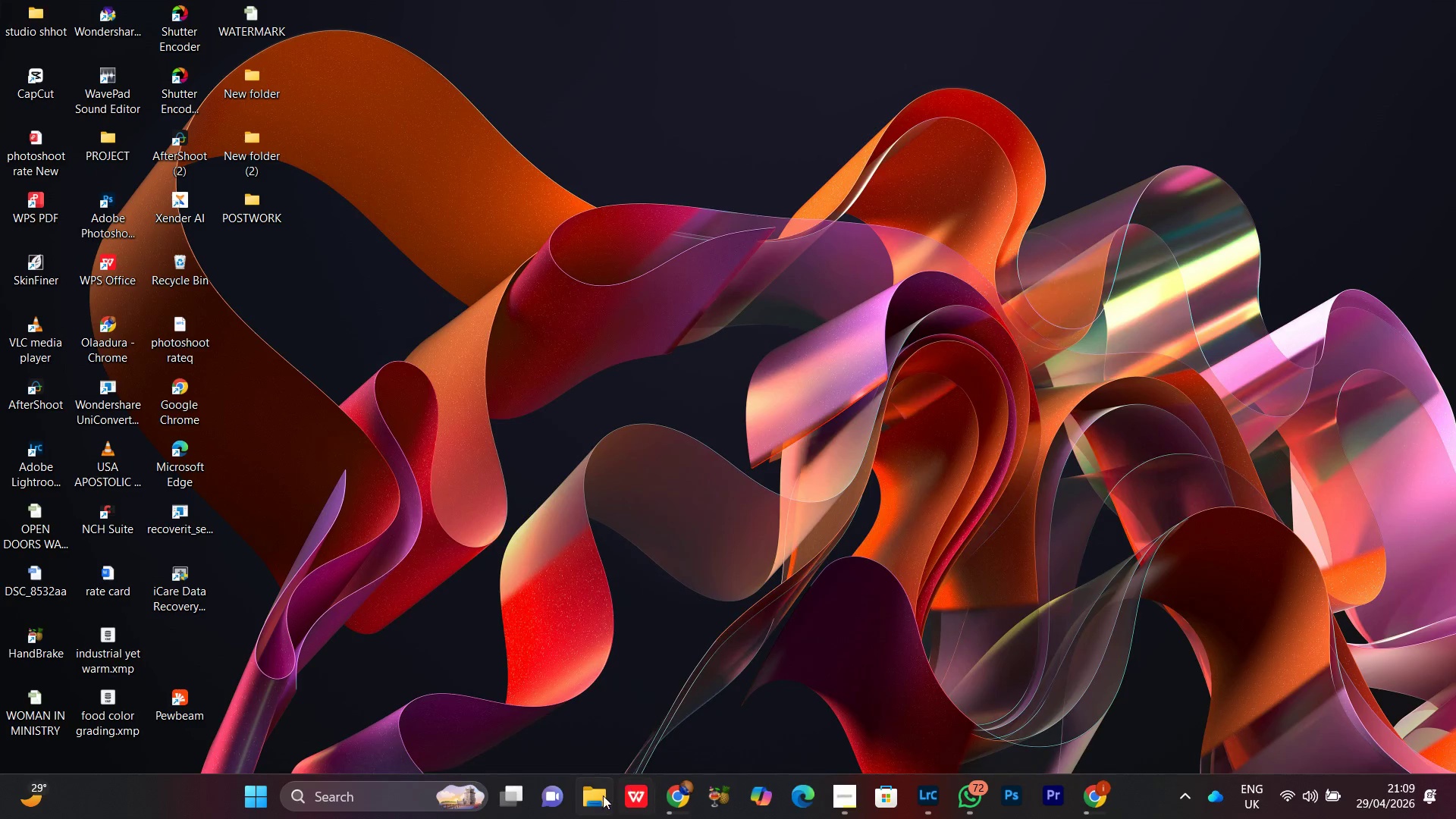 
left_click([596, 798])
 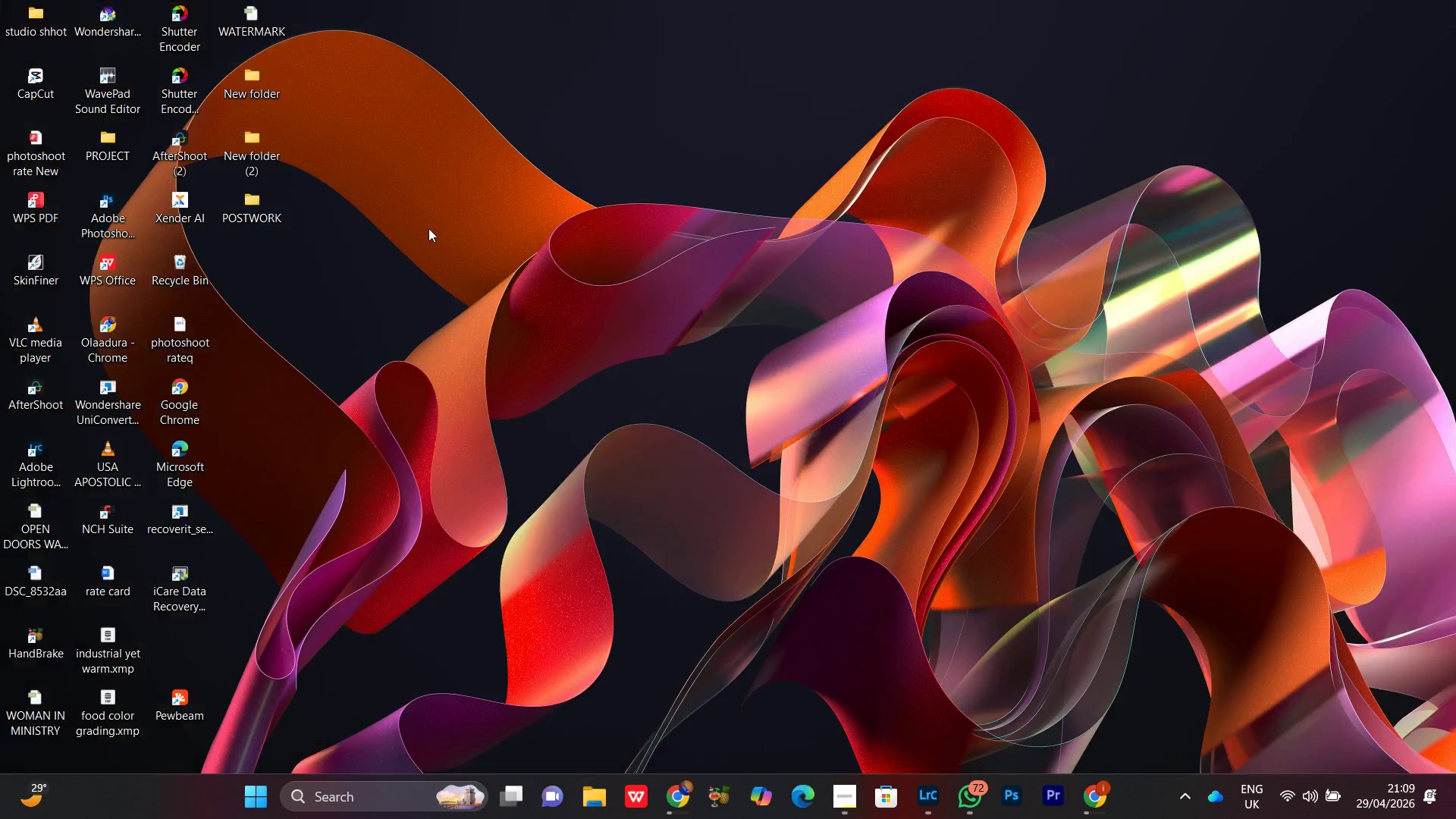 
double_click([246, 196])
 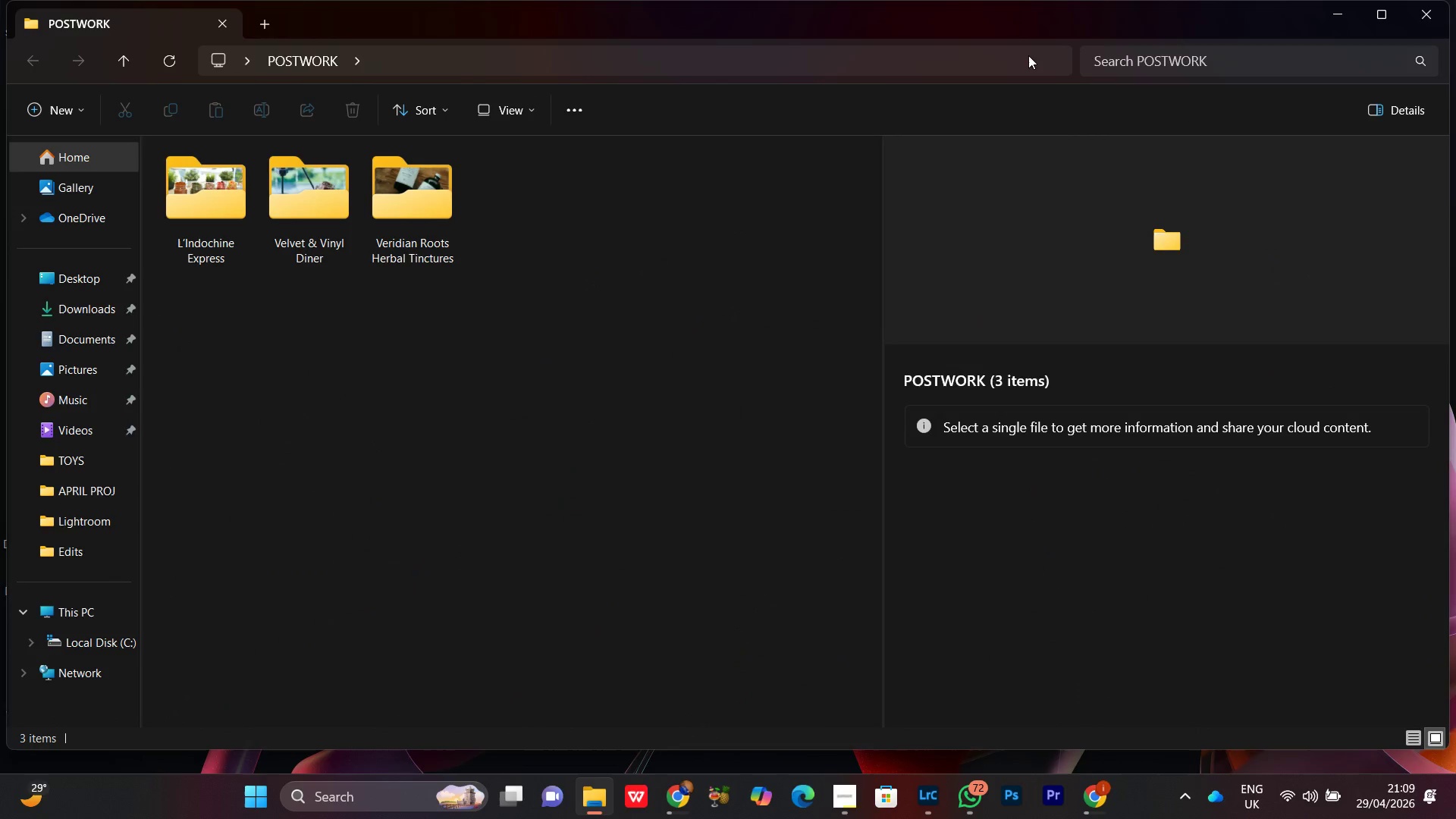 
left_click([1389, 16])